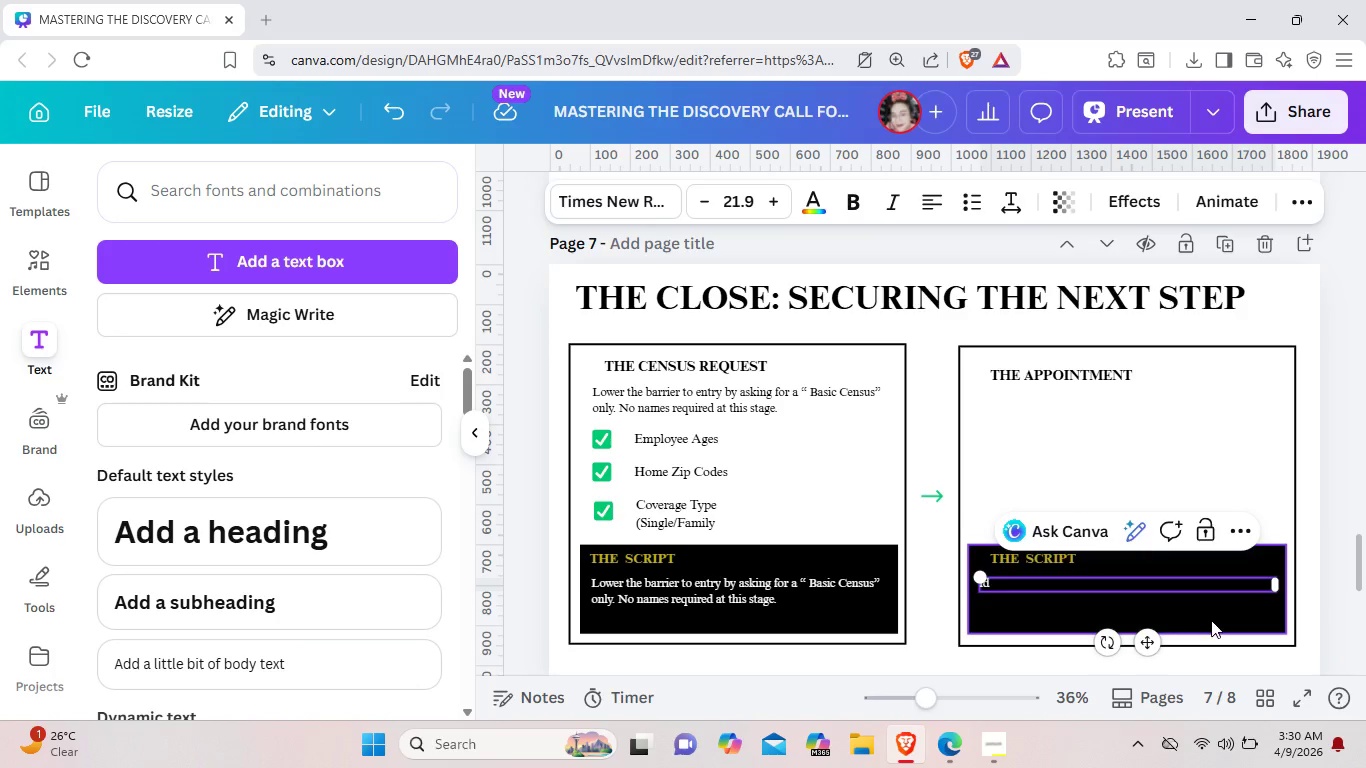 
left_click([1211, 620])
 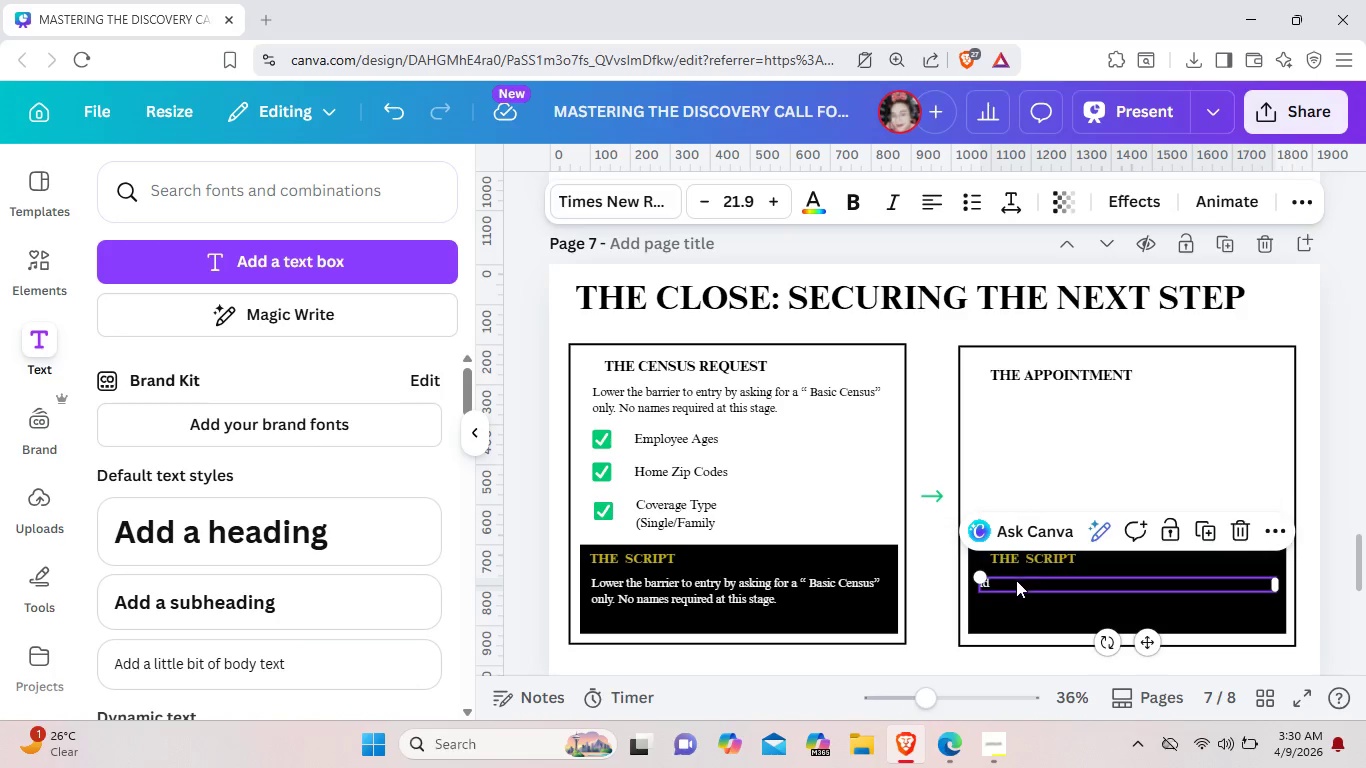 
double_click([1016, 580])
 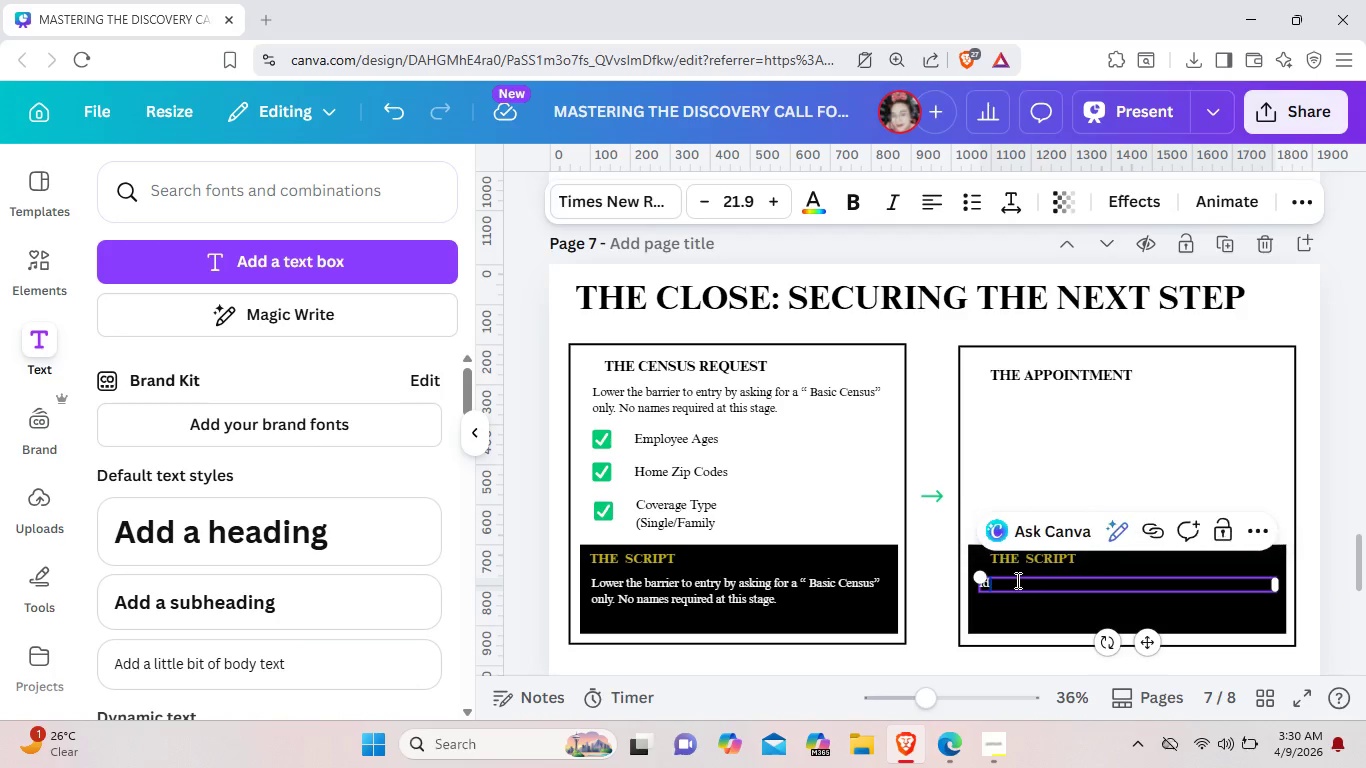 
triple_click([1016, 580])
 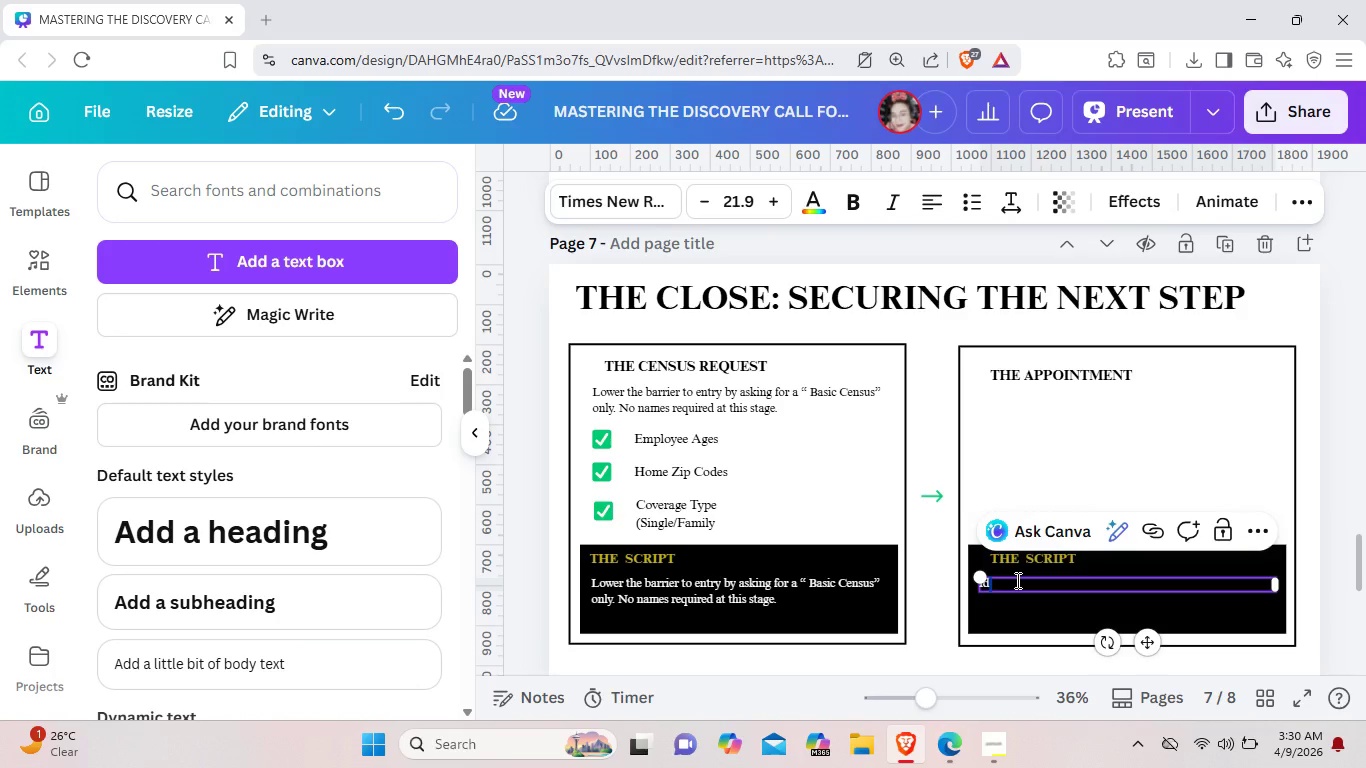 
key(Backspace)
key(Backspace)
key(Backspace)
type("I'd like)
key(Backspace)
key(Backspace)
key(Backspace)
key(Backspace)
key(Backspace)
key(Backspace)
key(Backspace)
key(Backspace)
type("i'D)
key(Backspace)
type(D LIKE TO DO)
 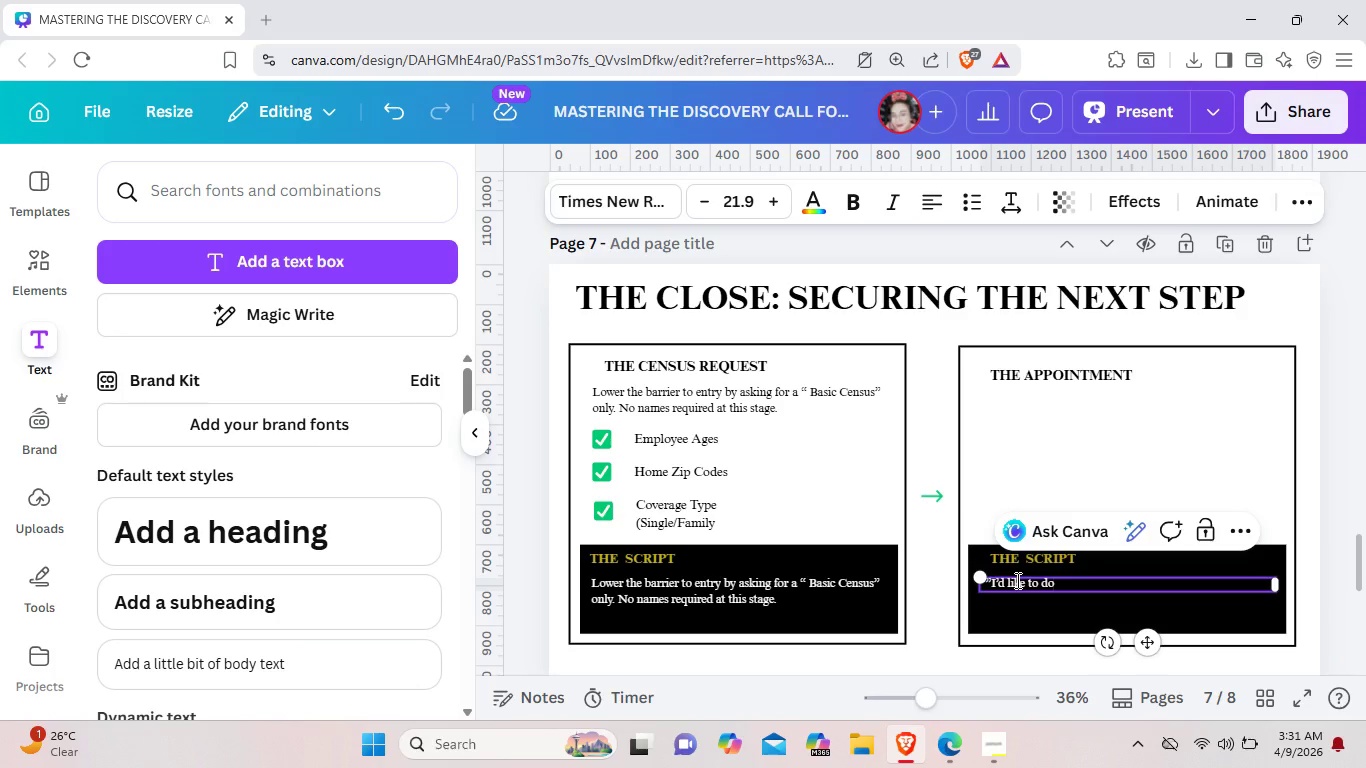 
type( A QUICK)
 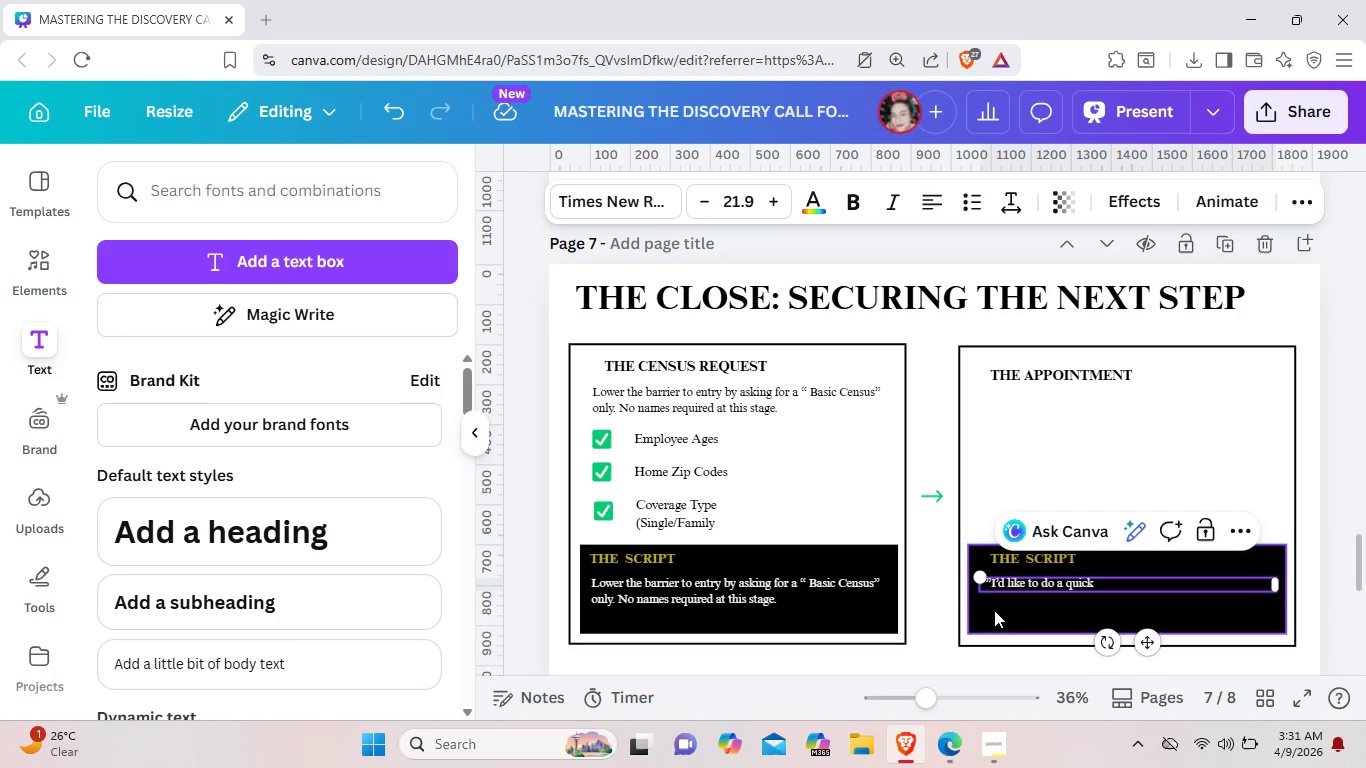 
type( MARKT)
 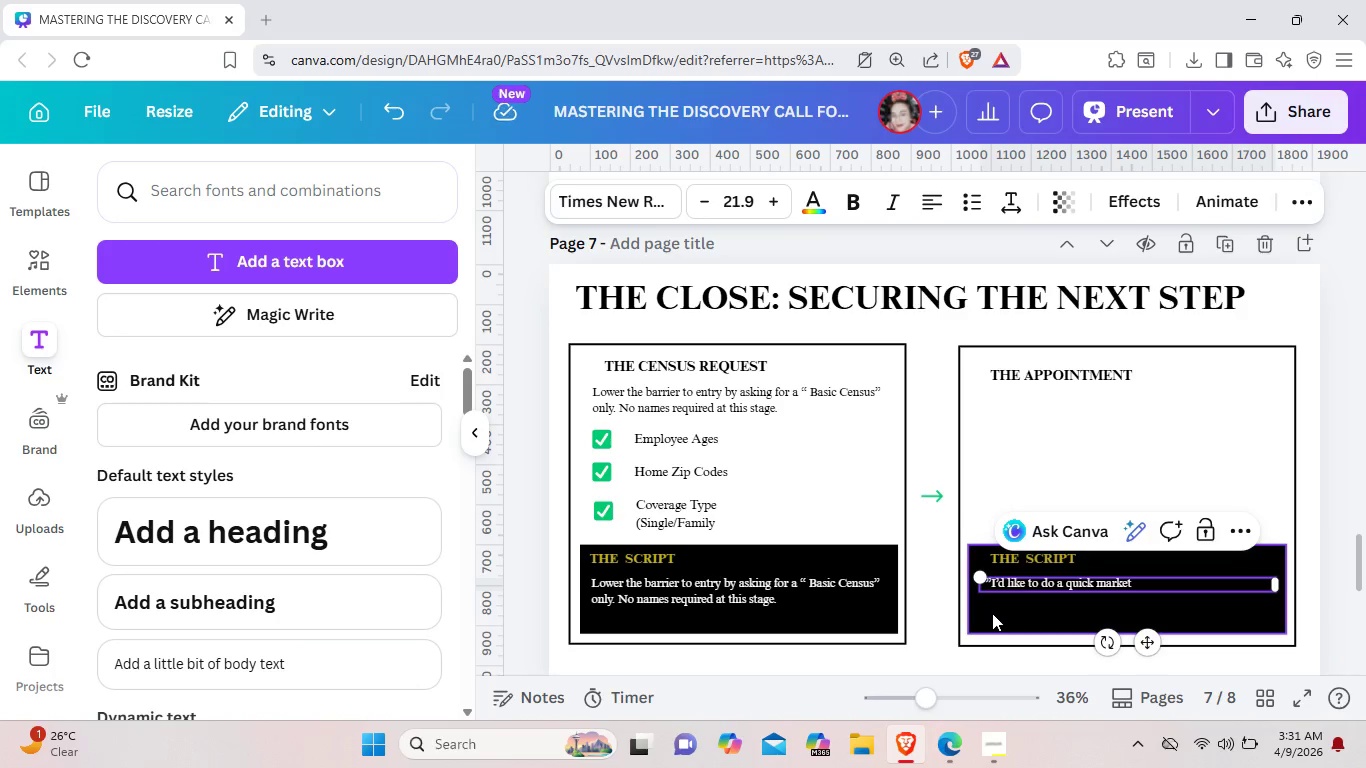 
hold_key(key=E, duration=0.31)
 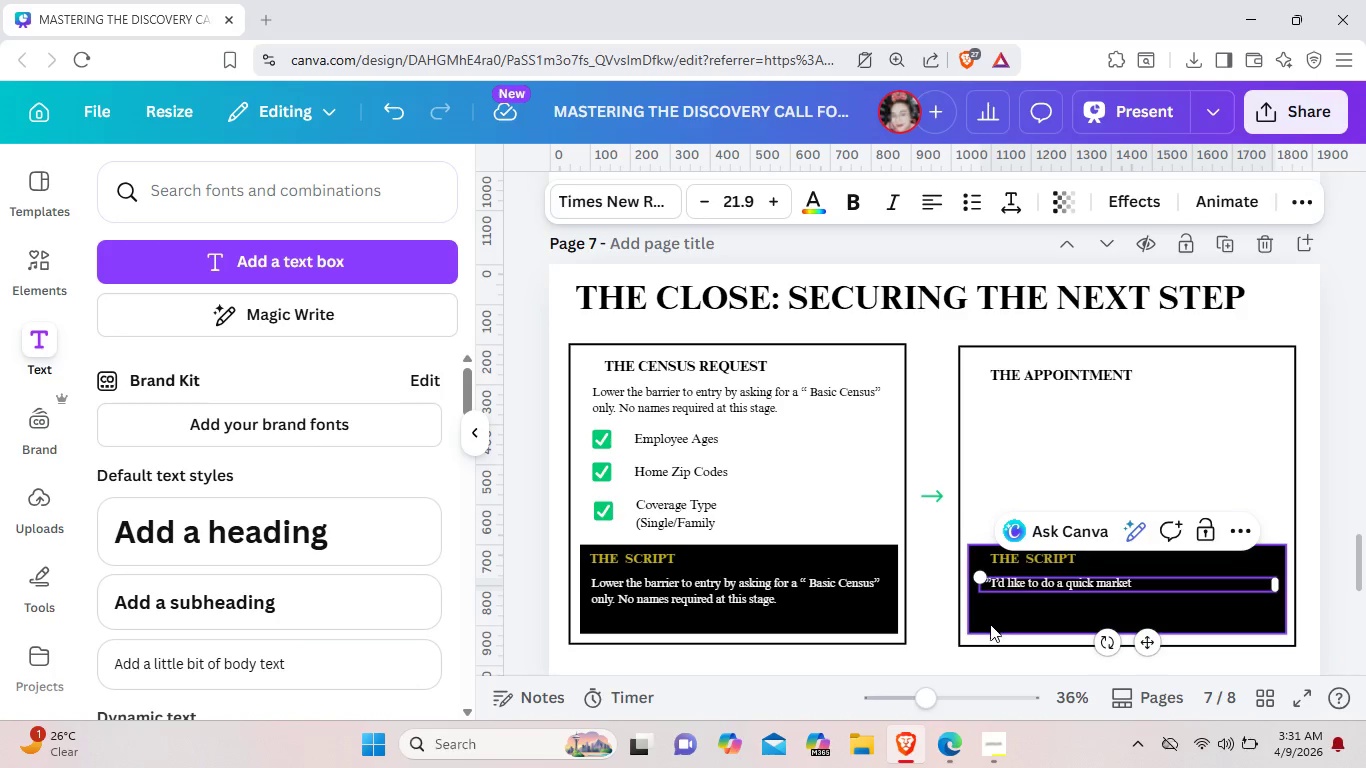 
type( ANALYSIS)
key(Backspace)
 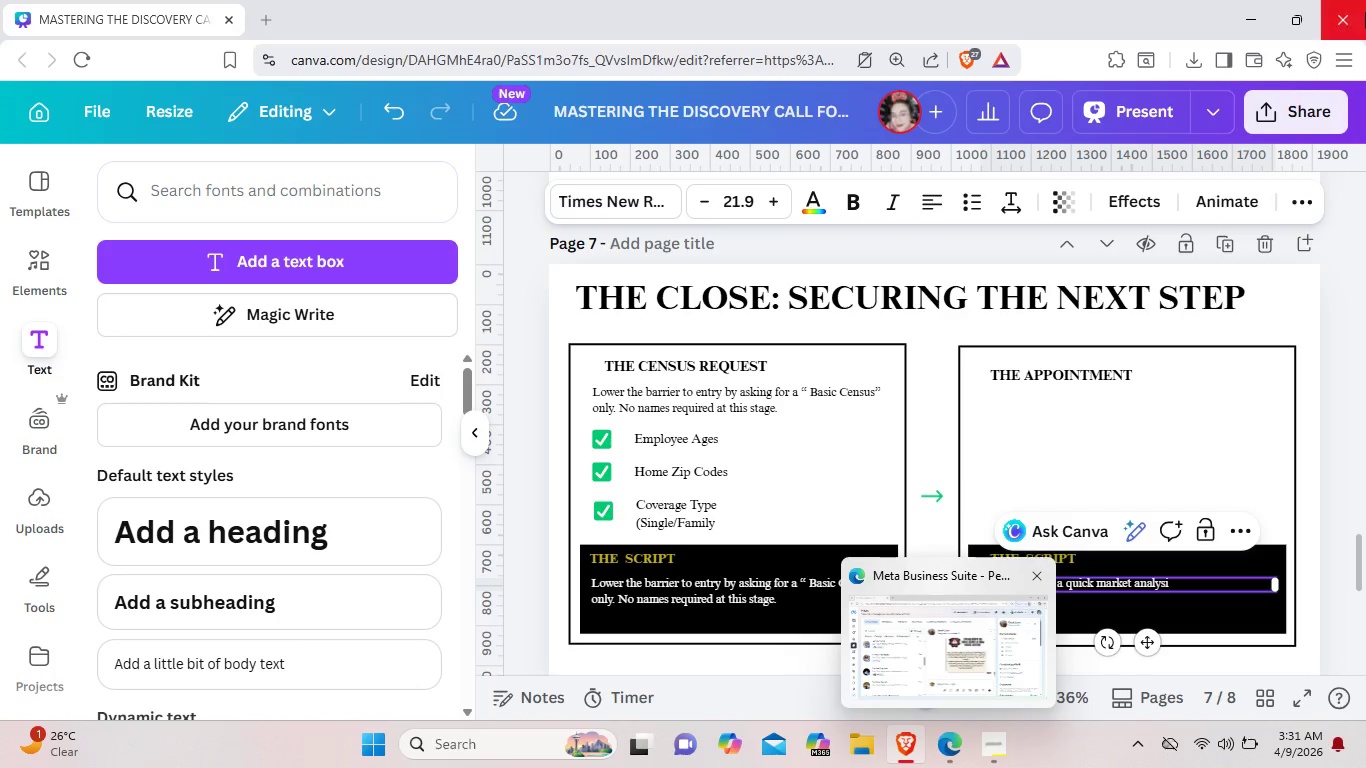 
wait(7.52)
 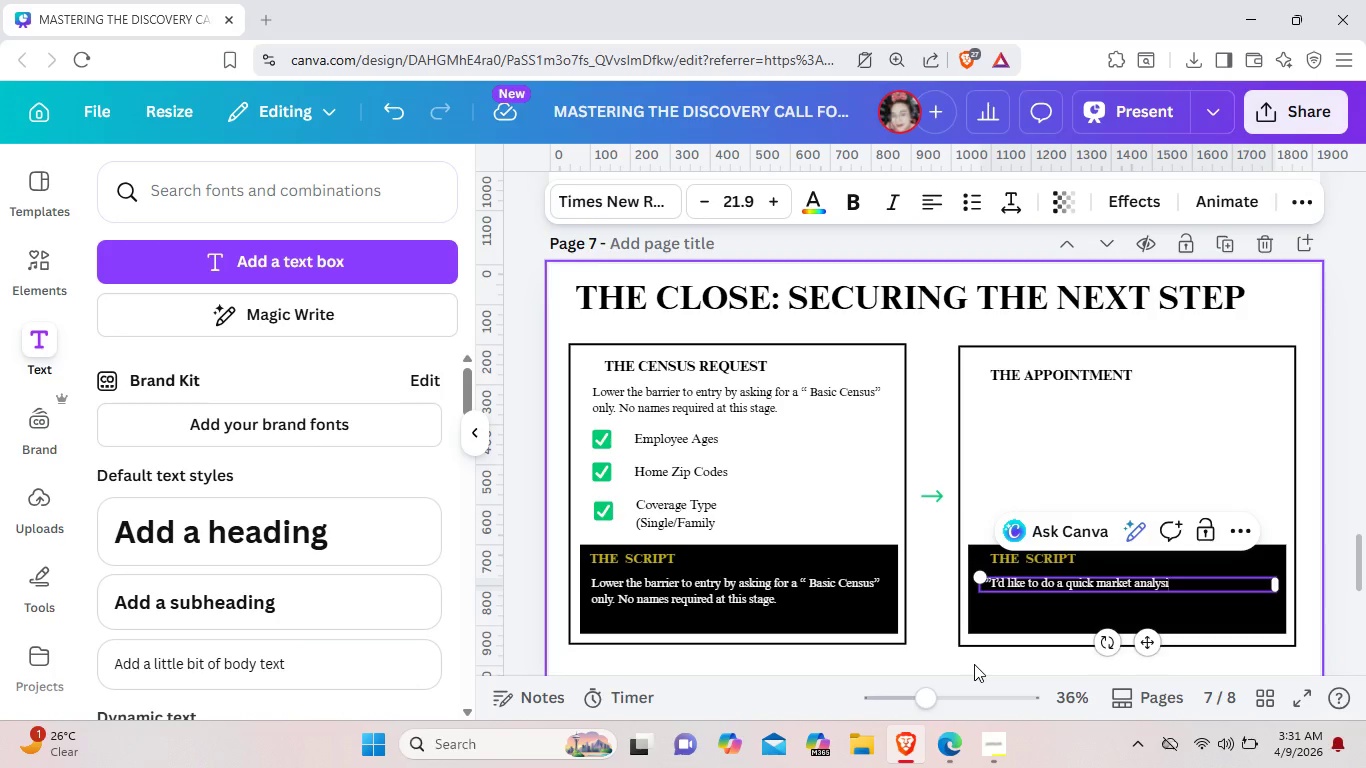 
left_click([1183, 579])
 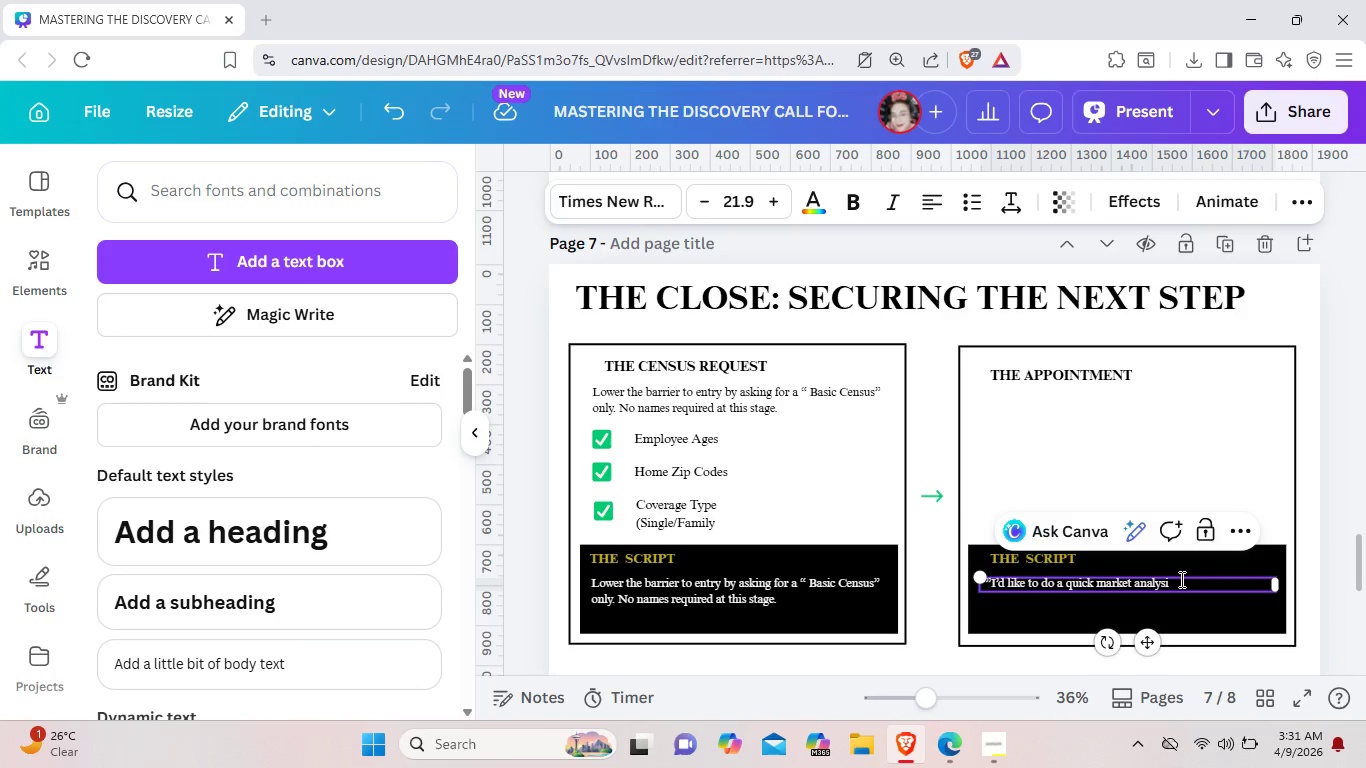 
type(s for you. If you  can provide a basic cen)
 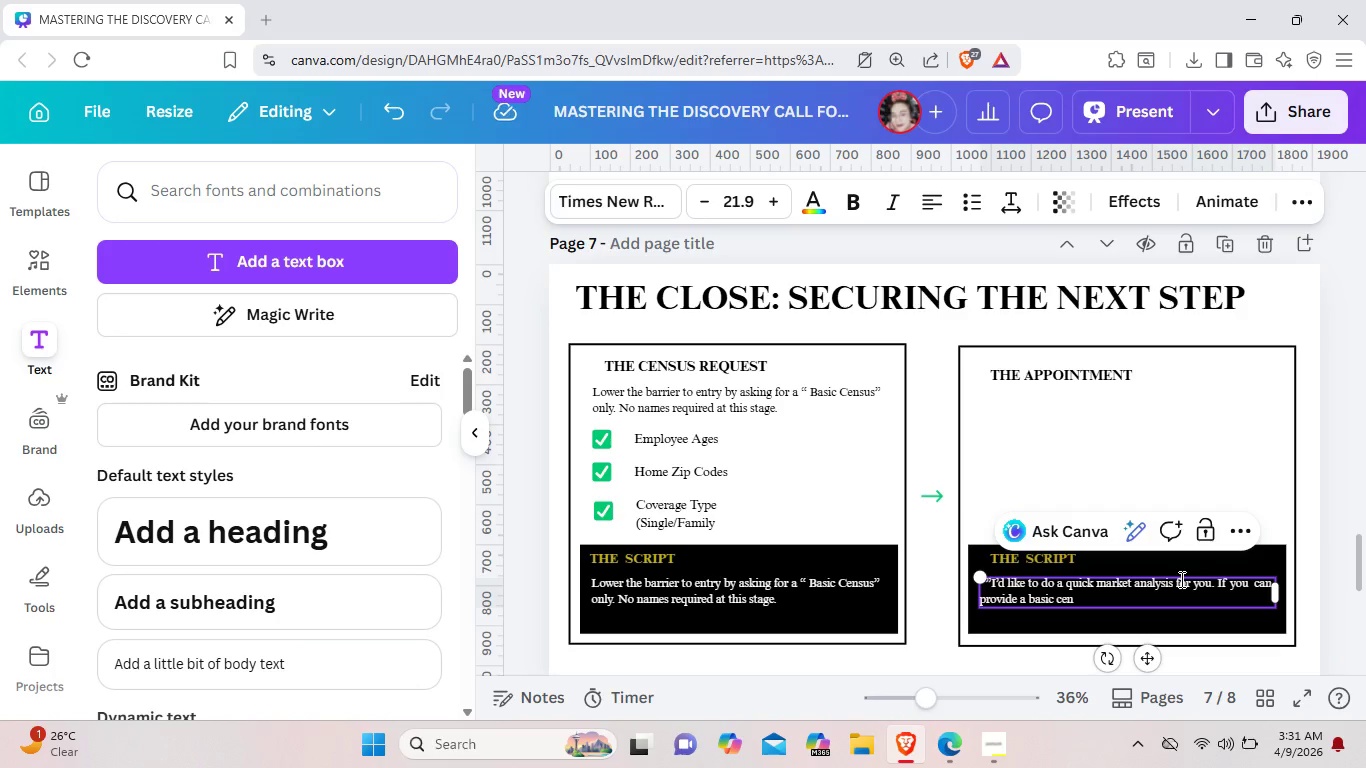 
type(sus)
 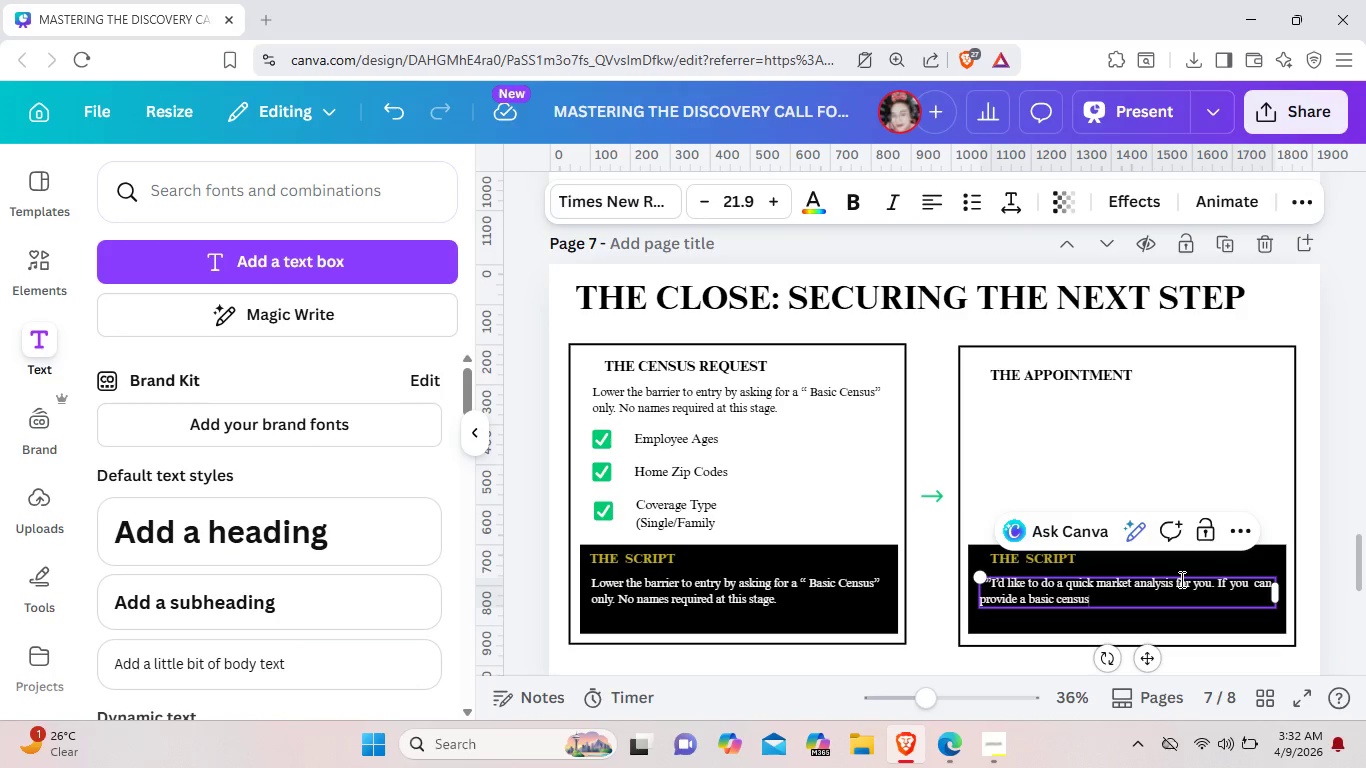 
key(Space)
 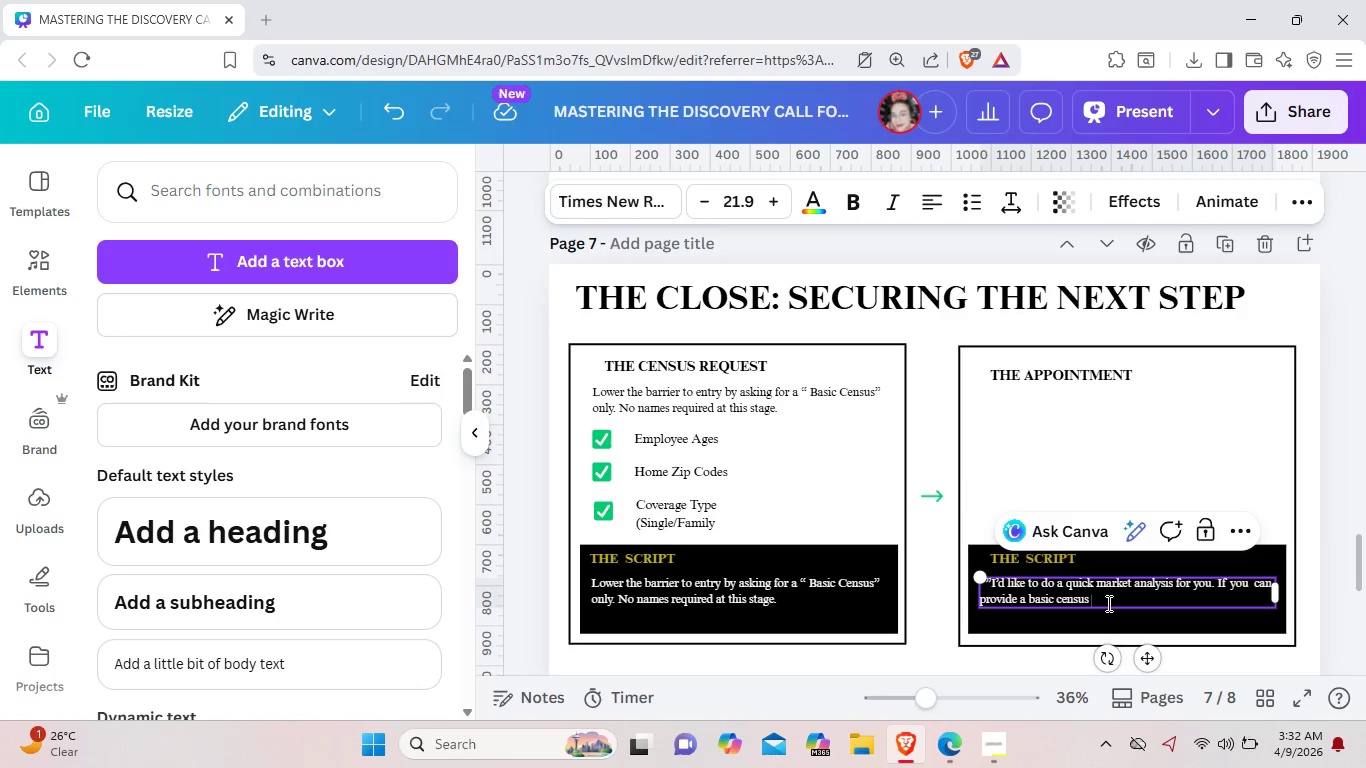 
wait(35.64)
 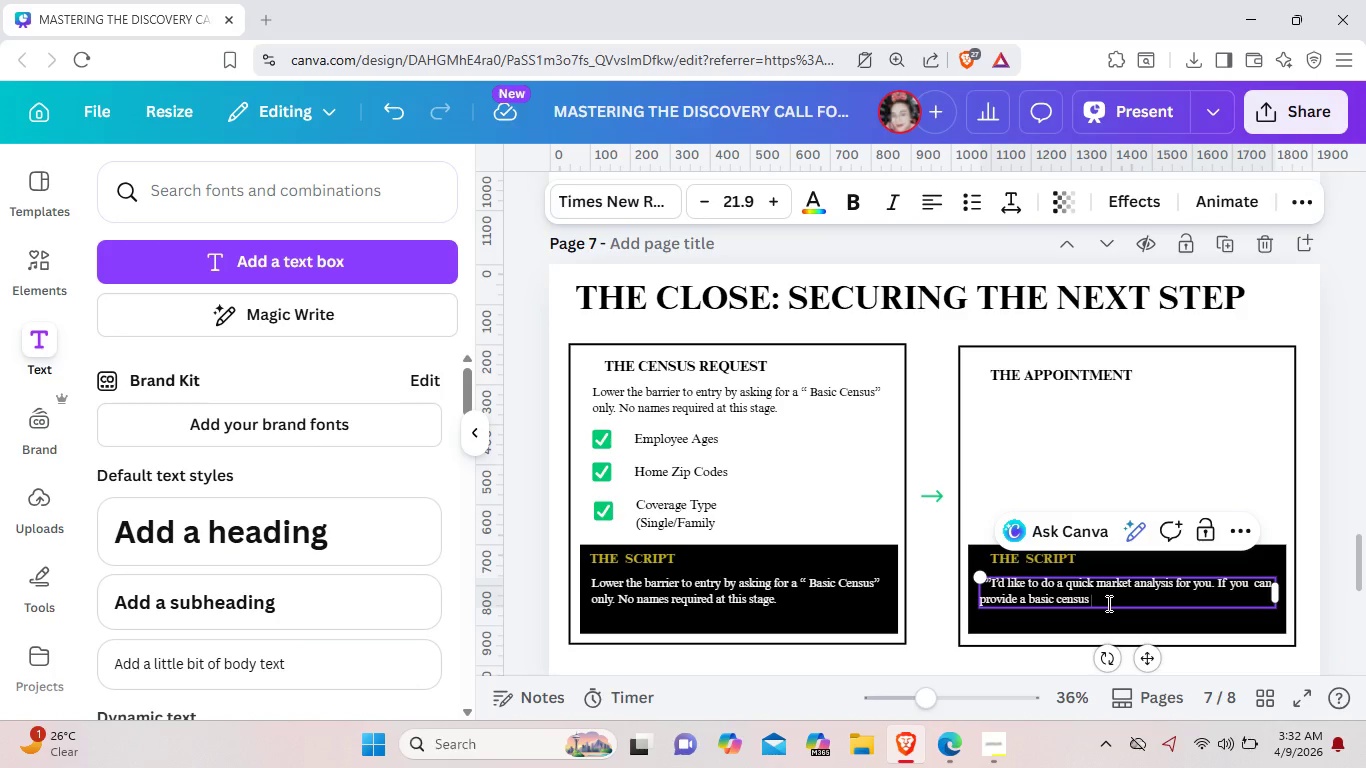 
key(Backspace)
 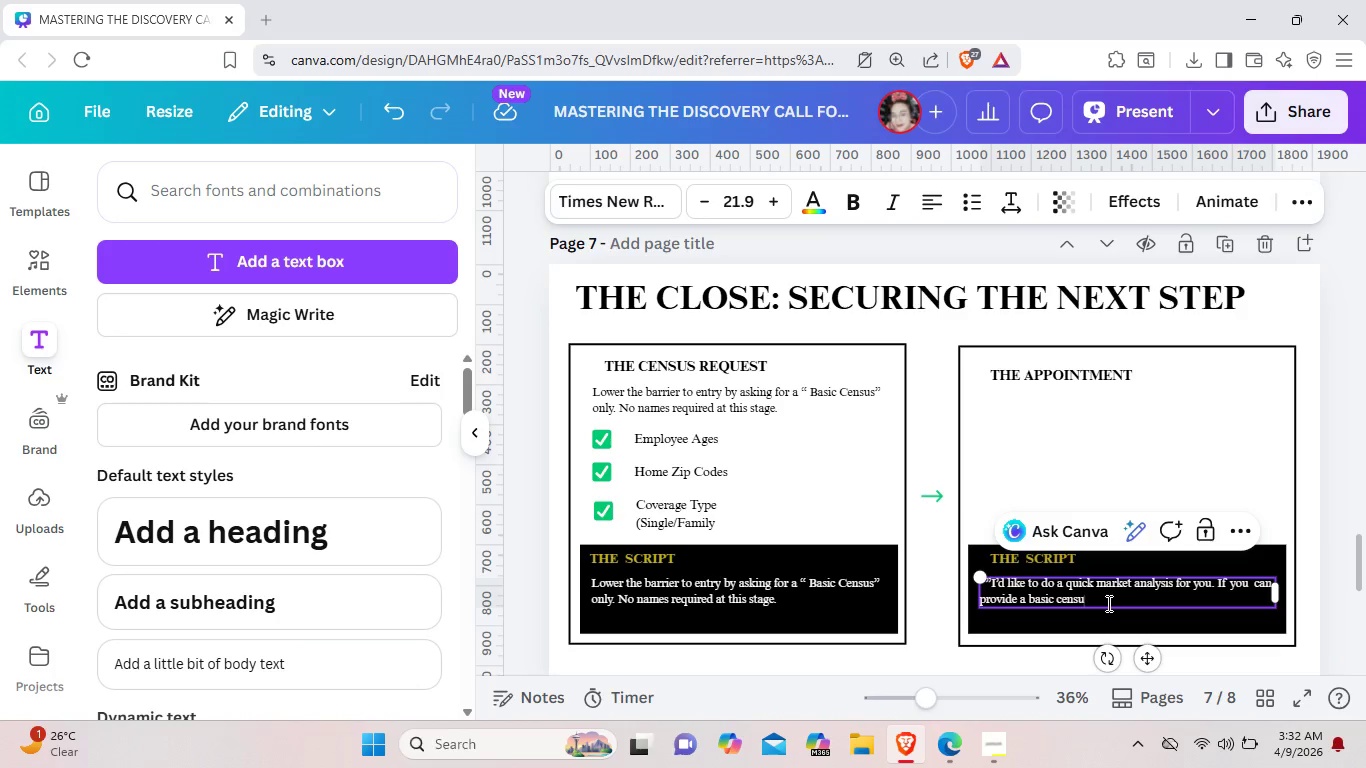 
key(Backspace)
 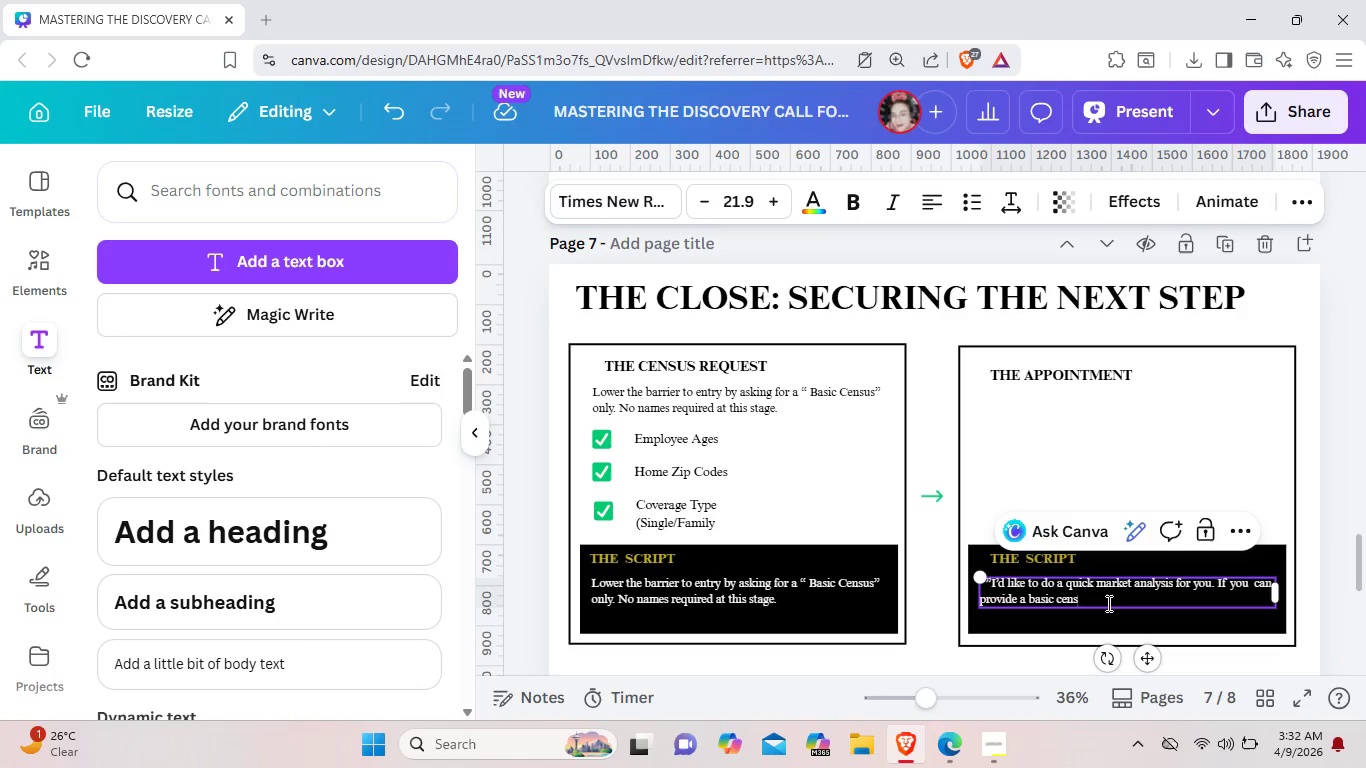 
key(Backspace)
 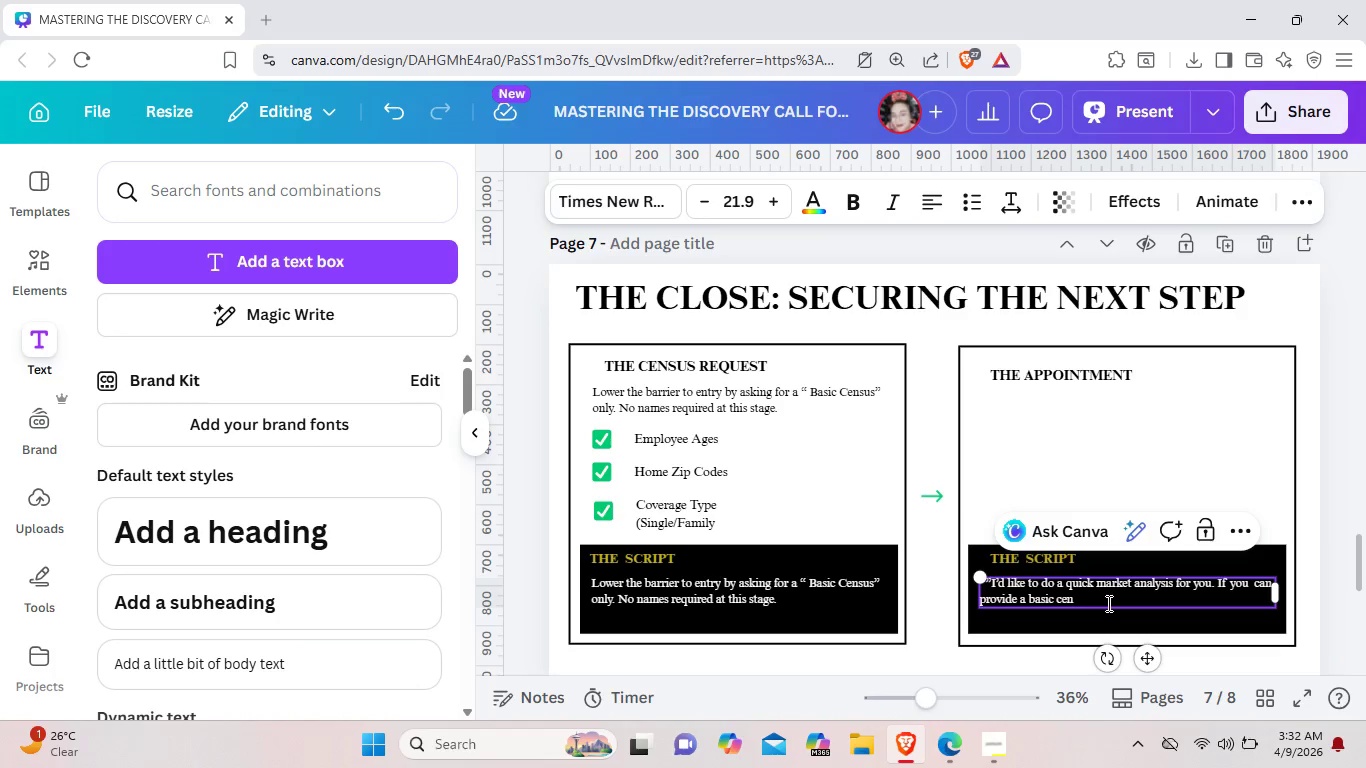 
key(Backspace)
 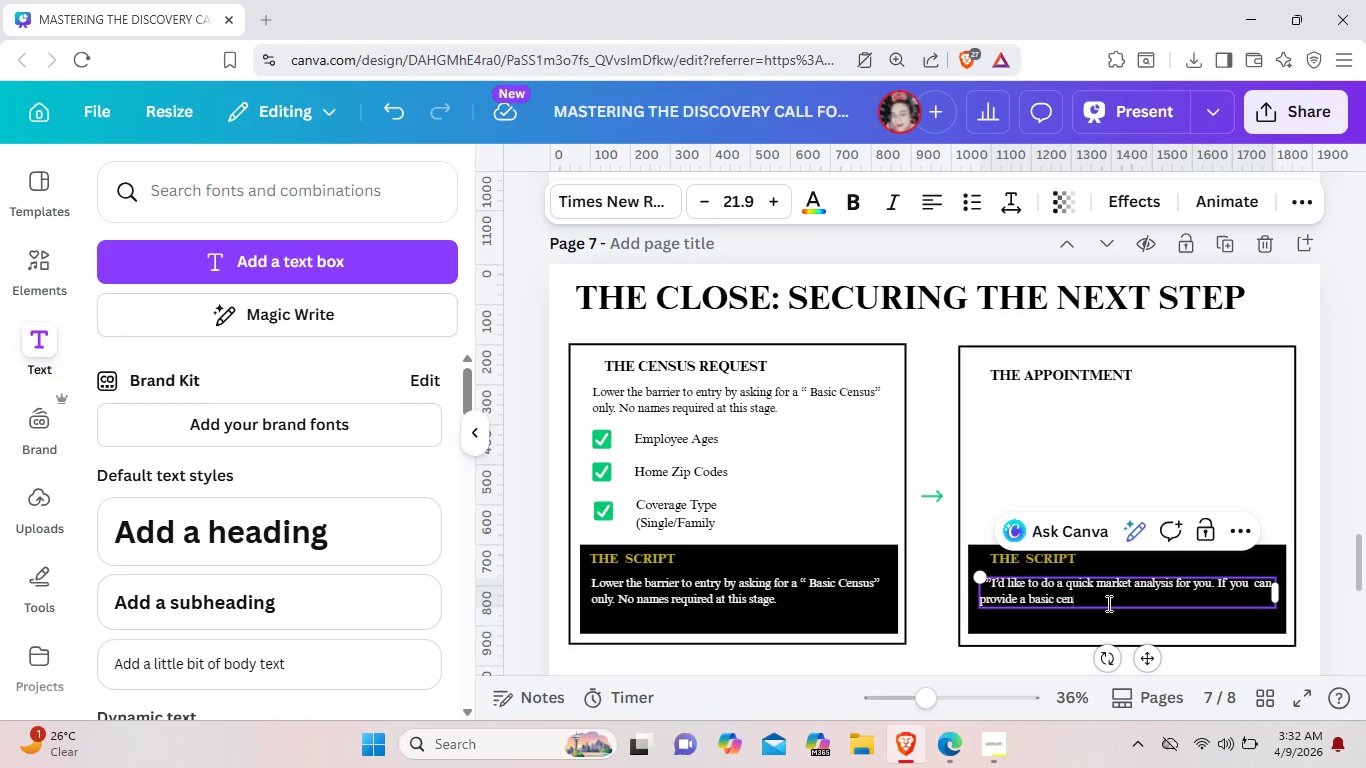 
wait(6.48)
 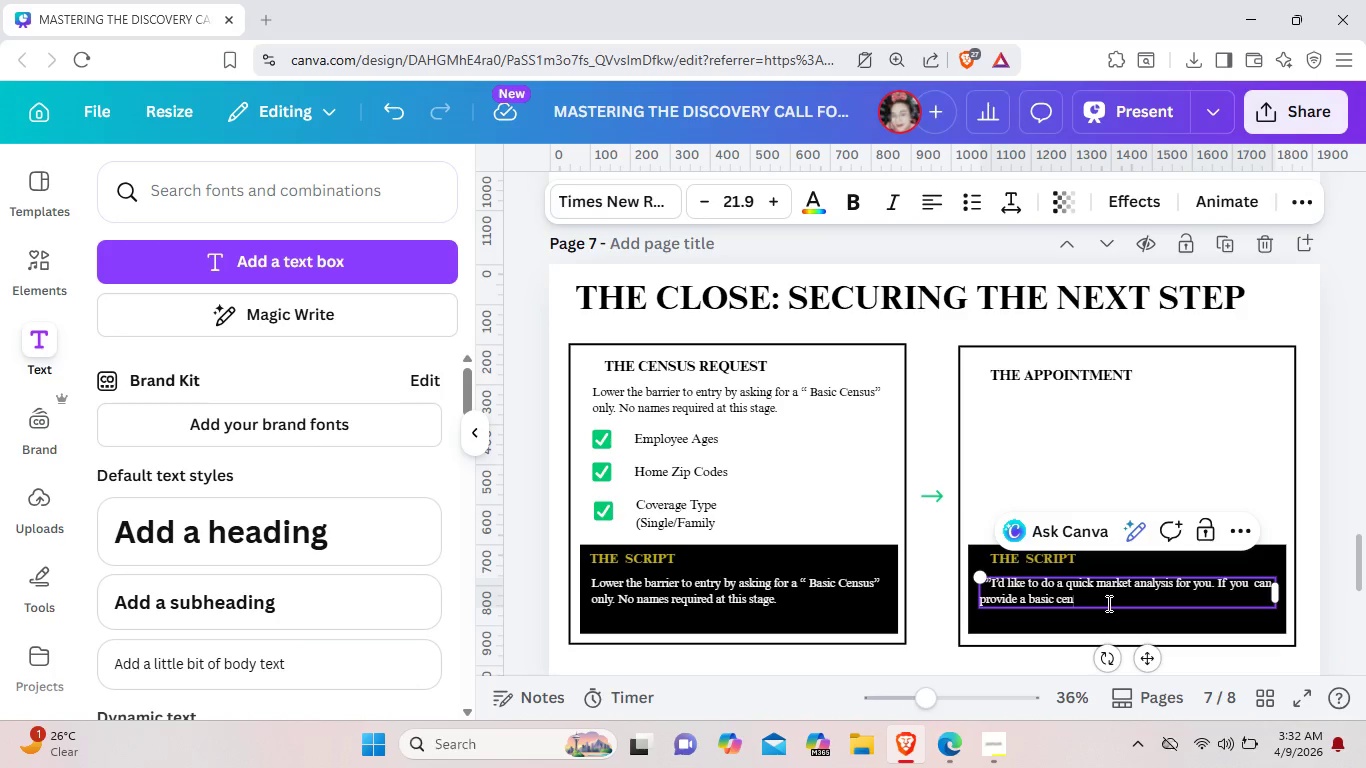 
key(Control+Z)
 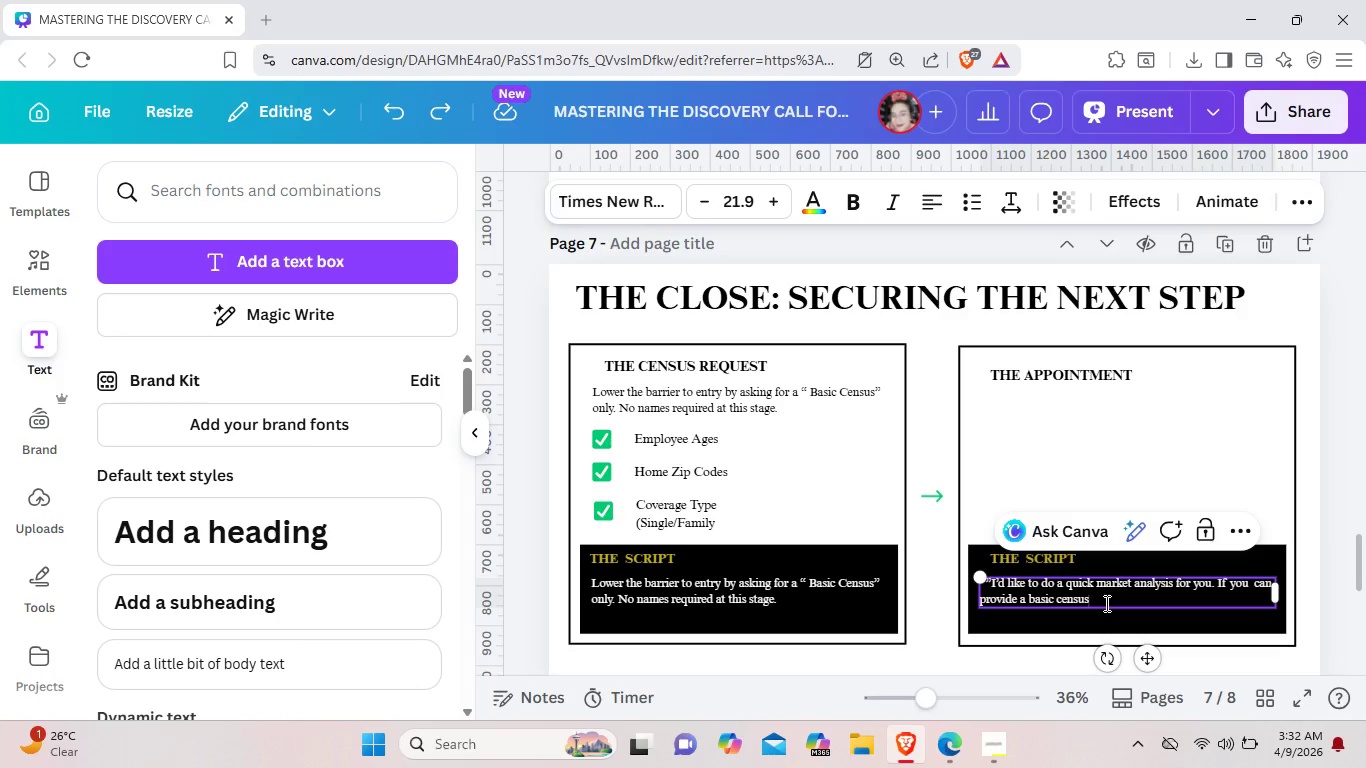 
key(Control+Z)
 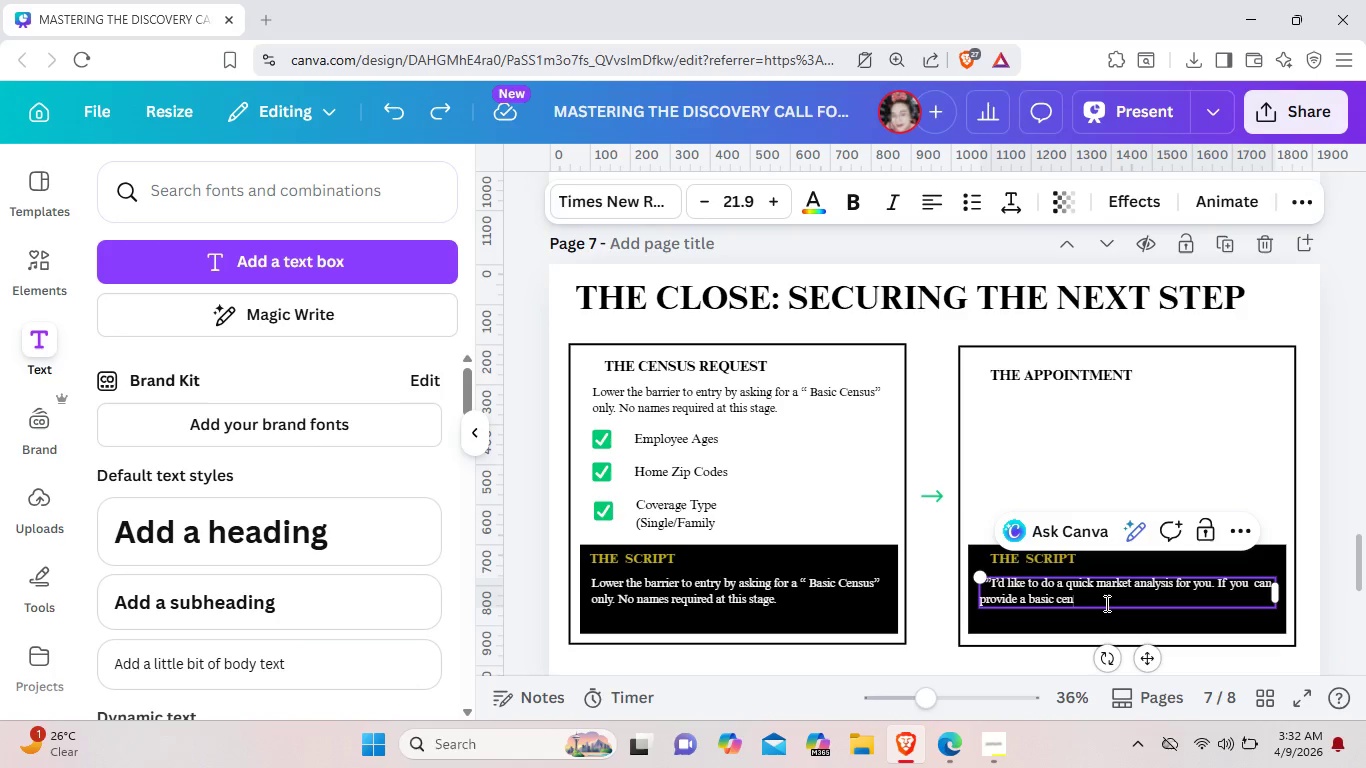 
key(Control+Z)
 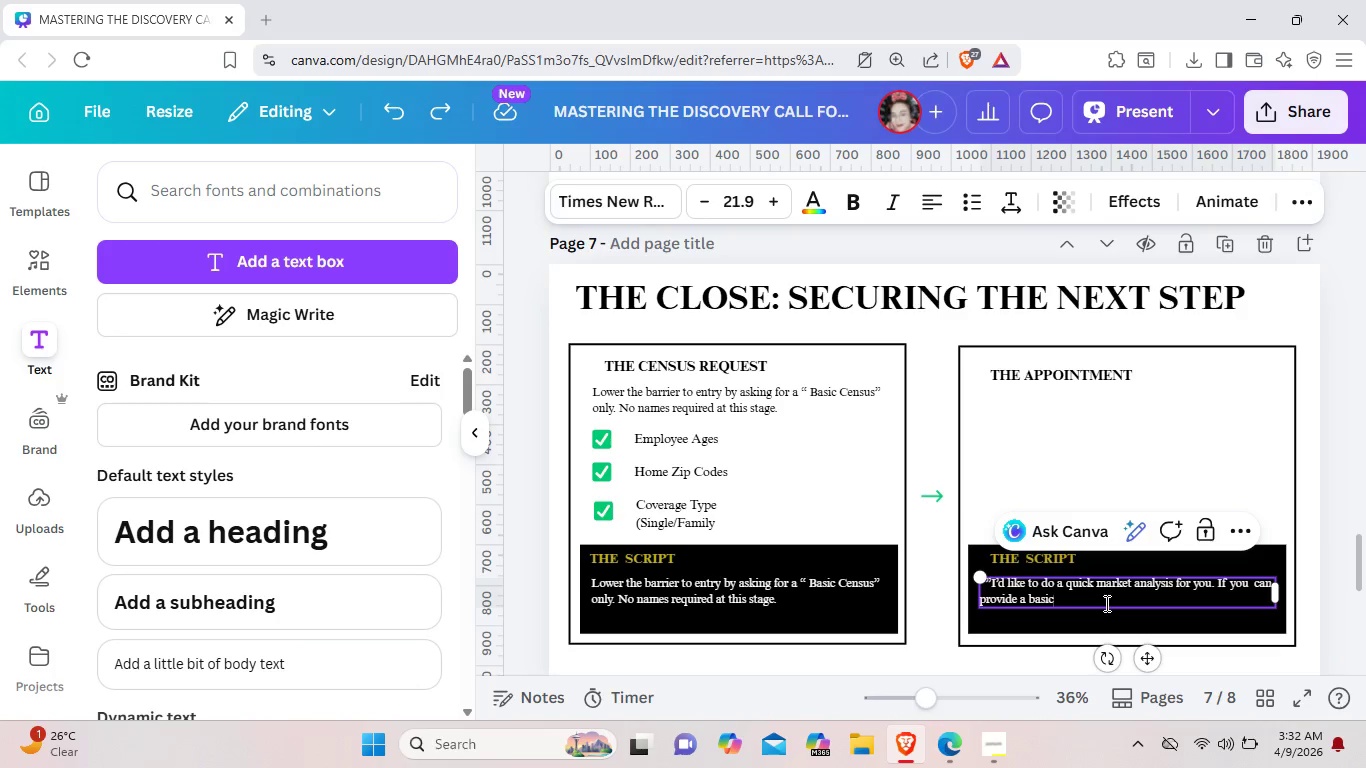 
key(Control+Z)
 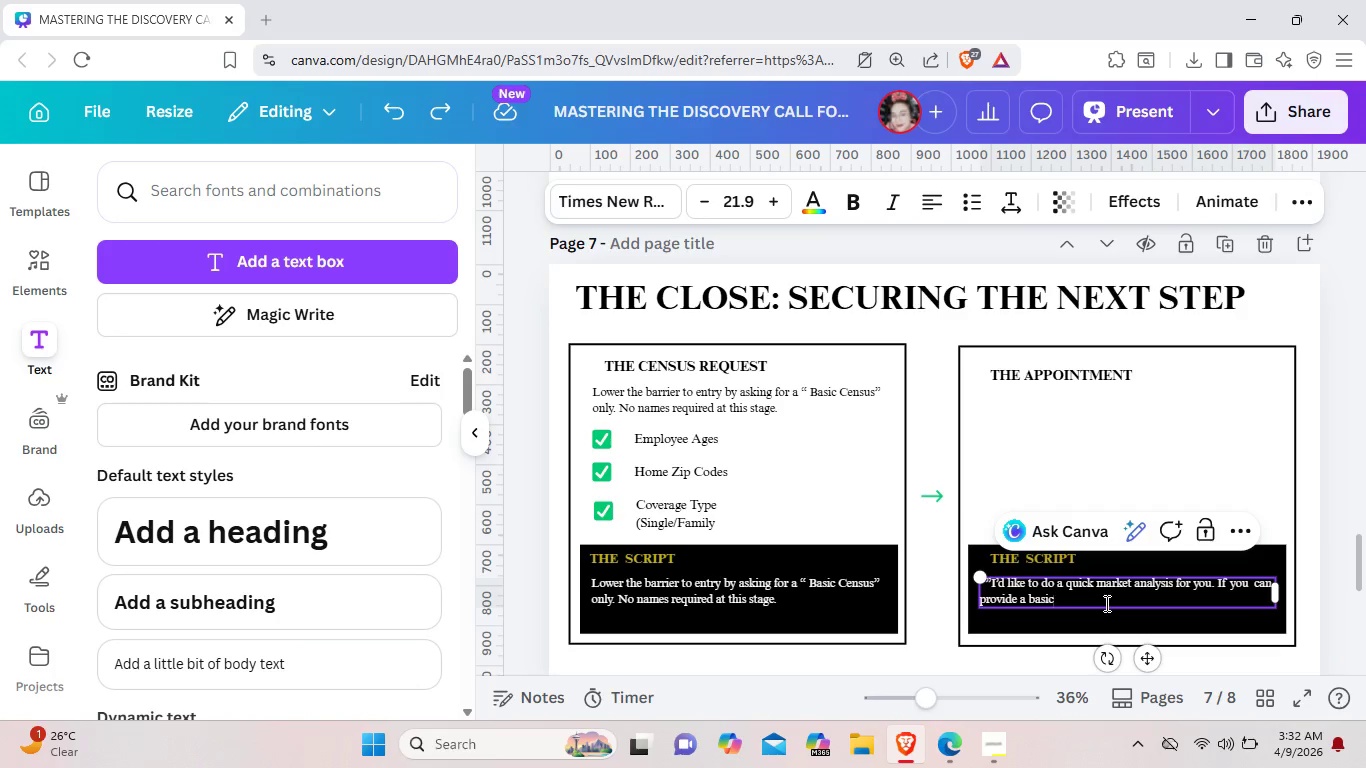 
type( logistic")
 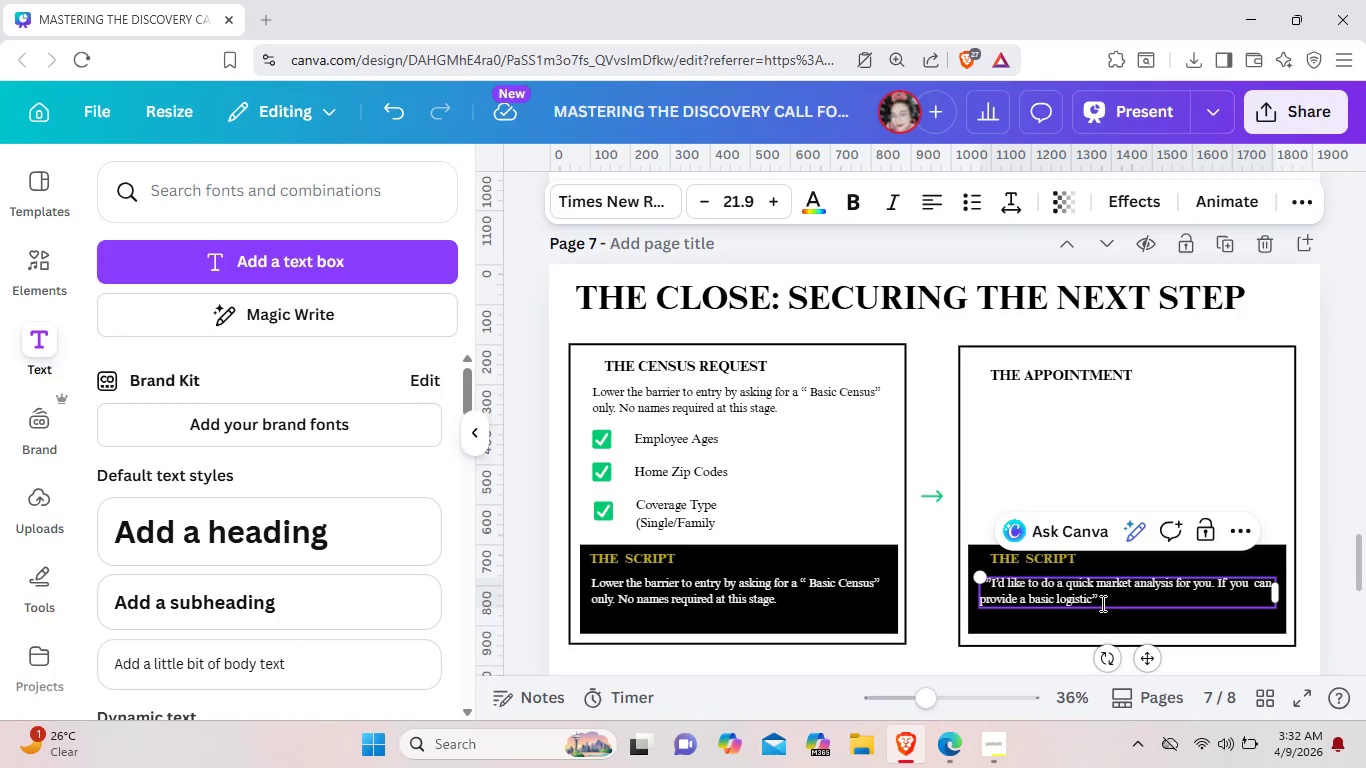 
left_click([1089, 596])
 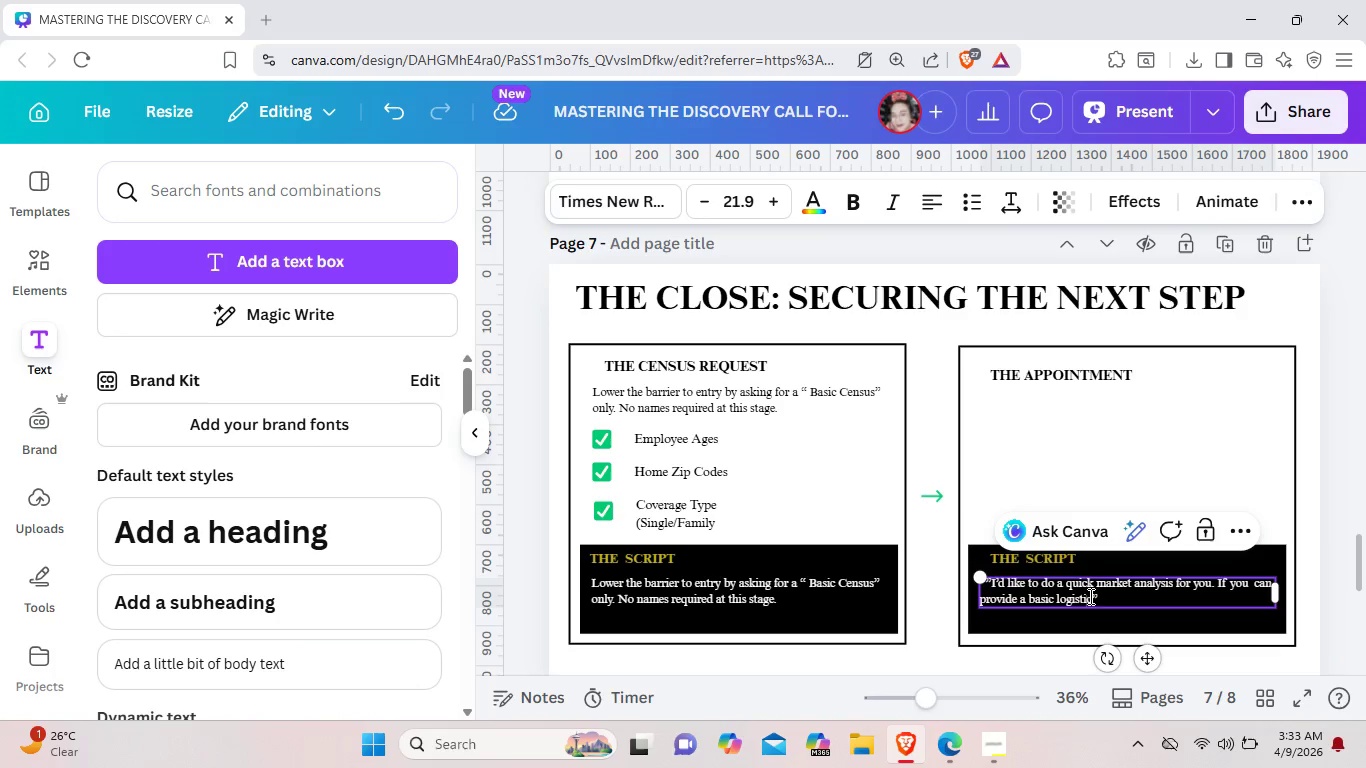 
key(Backspace)
 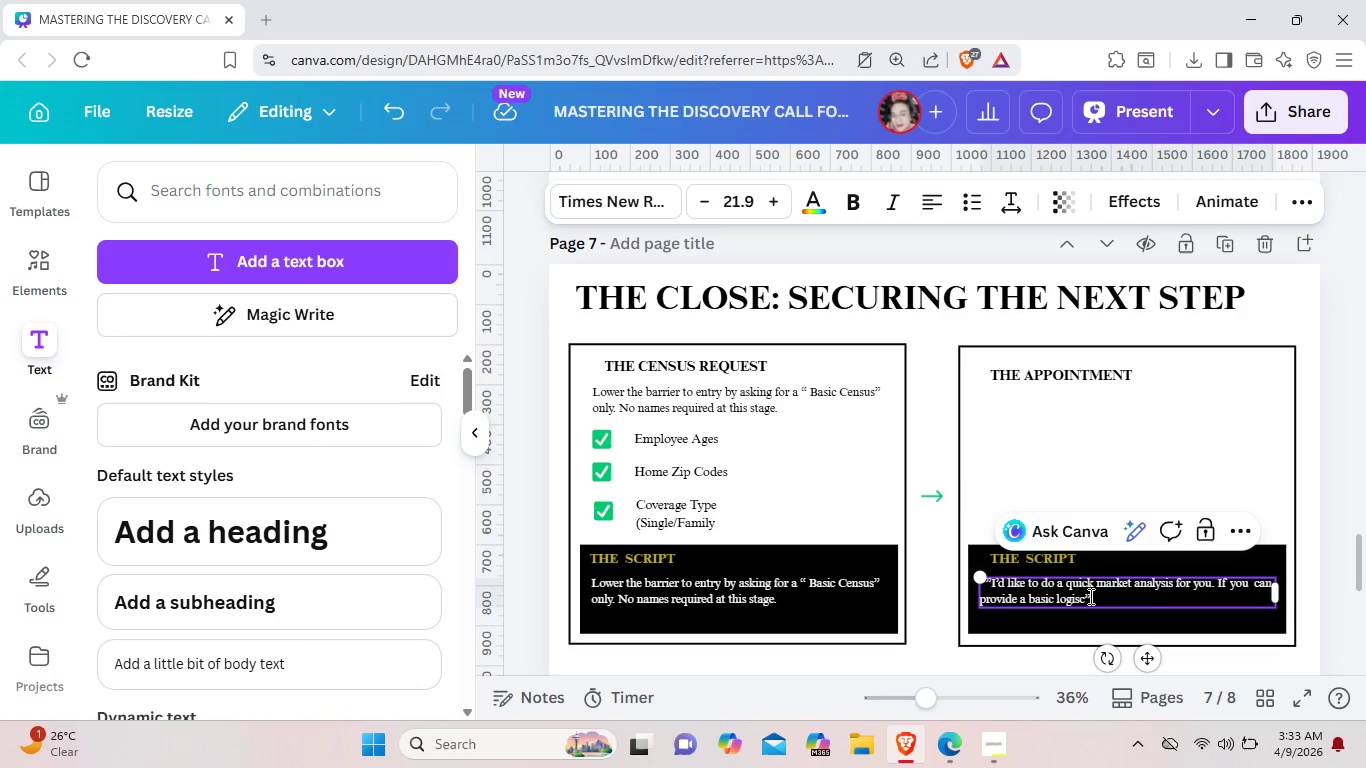 
key(Backspace)
 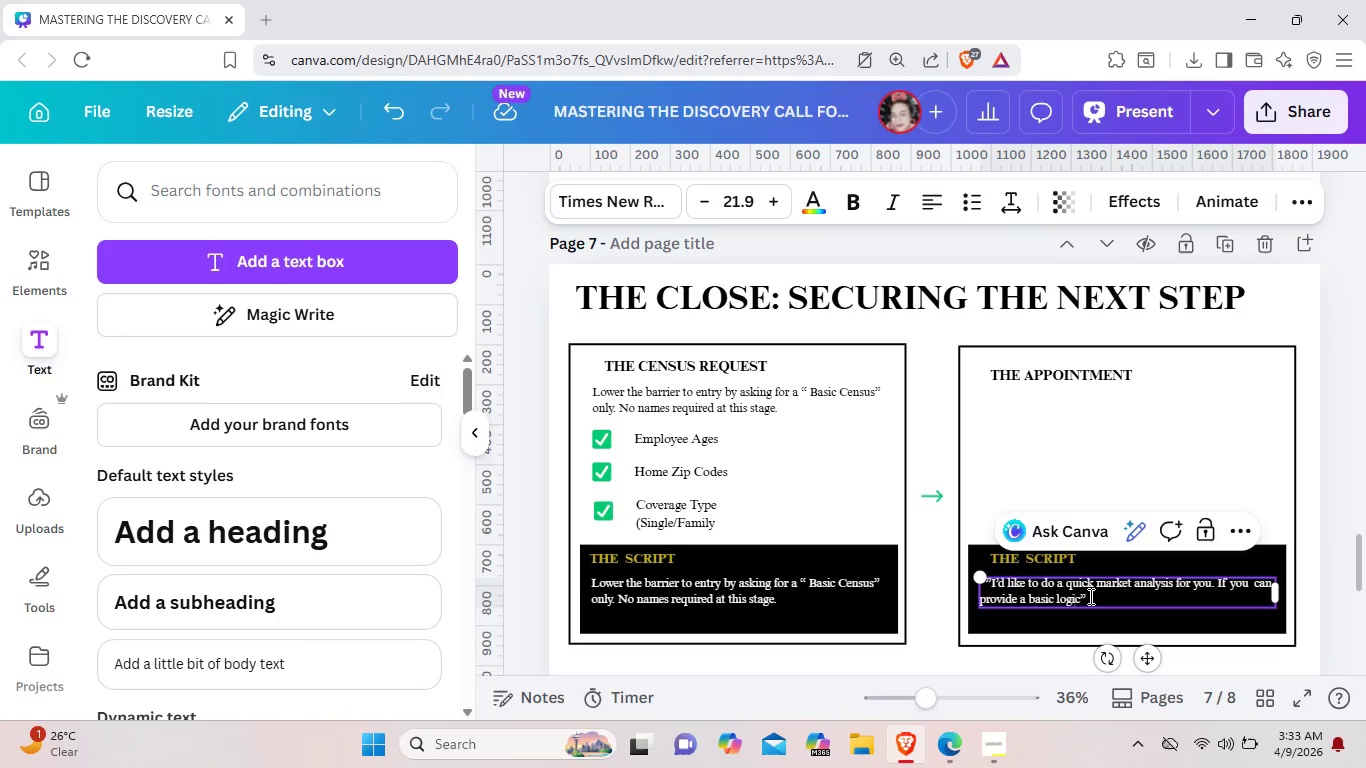 
key(Backspace)
 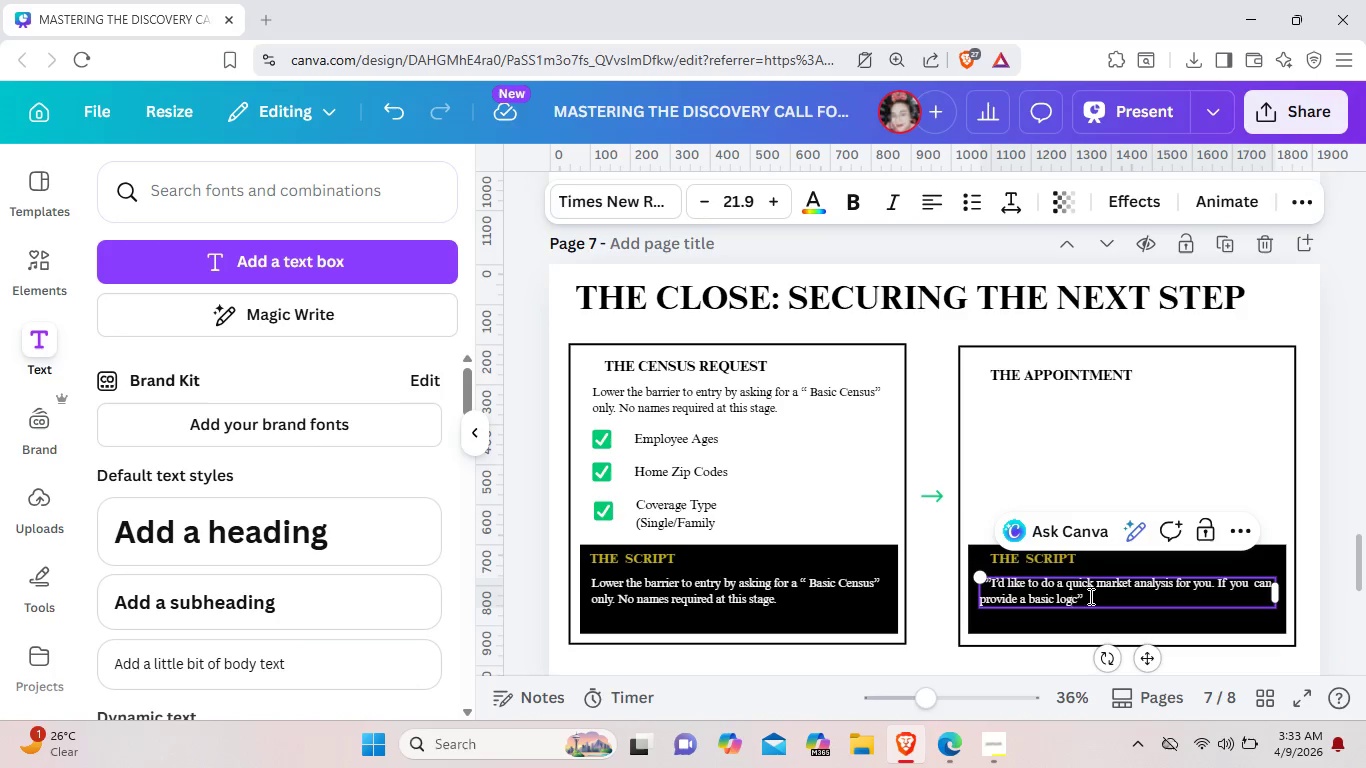 
key(Backspace)
 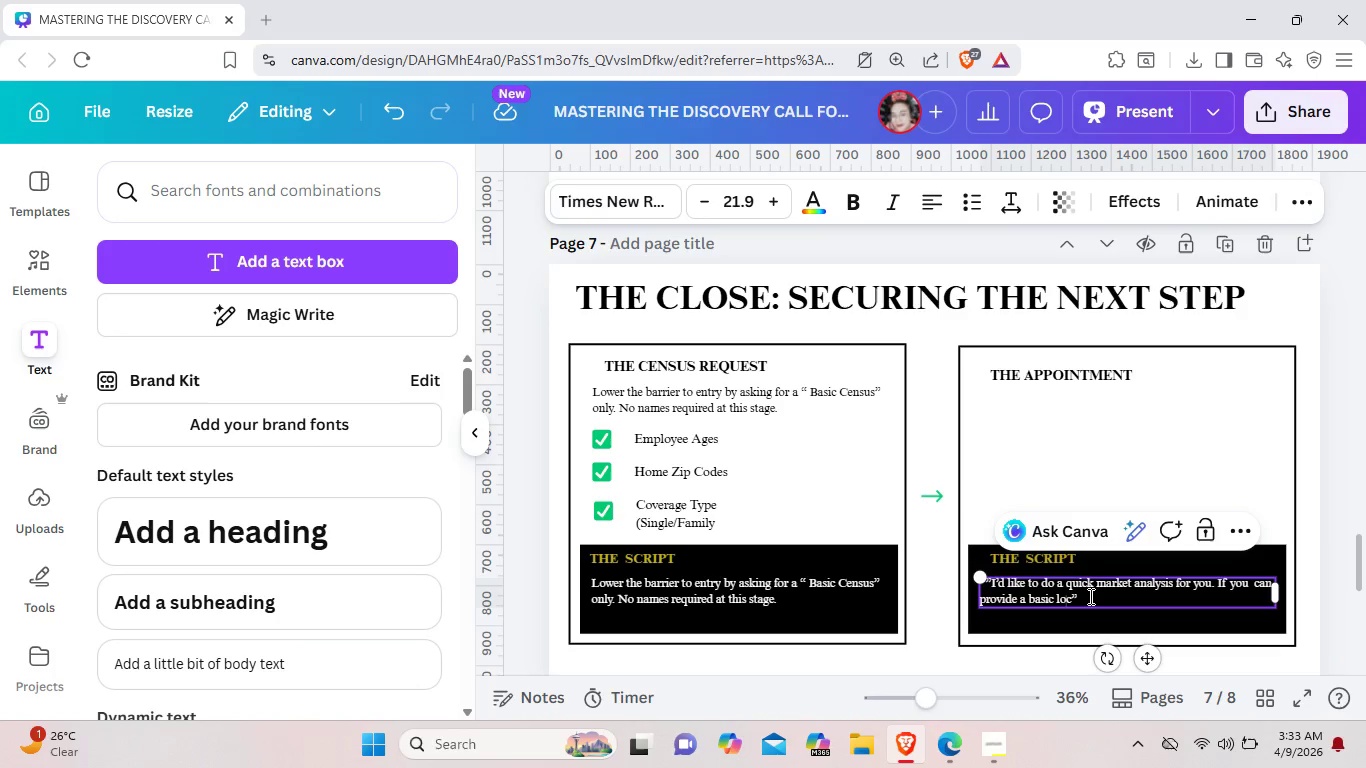 
key(Backspace)
 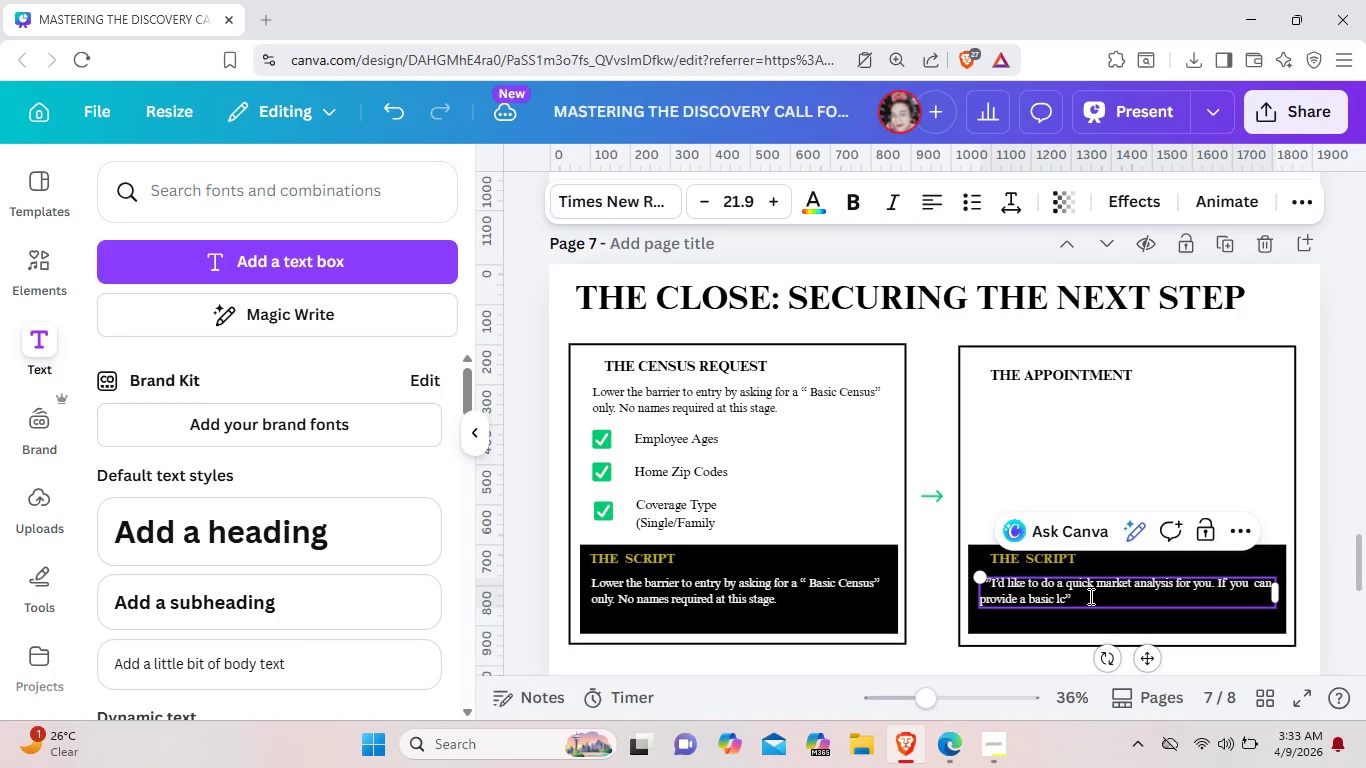 
key(Backspace)
 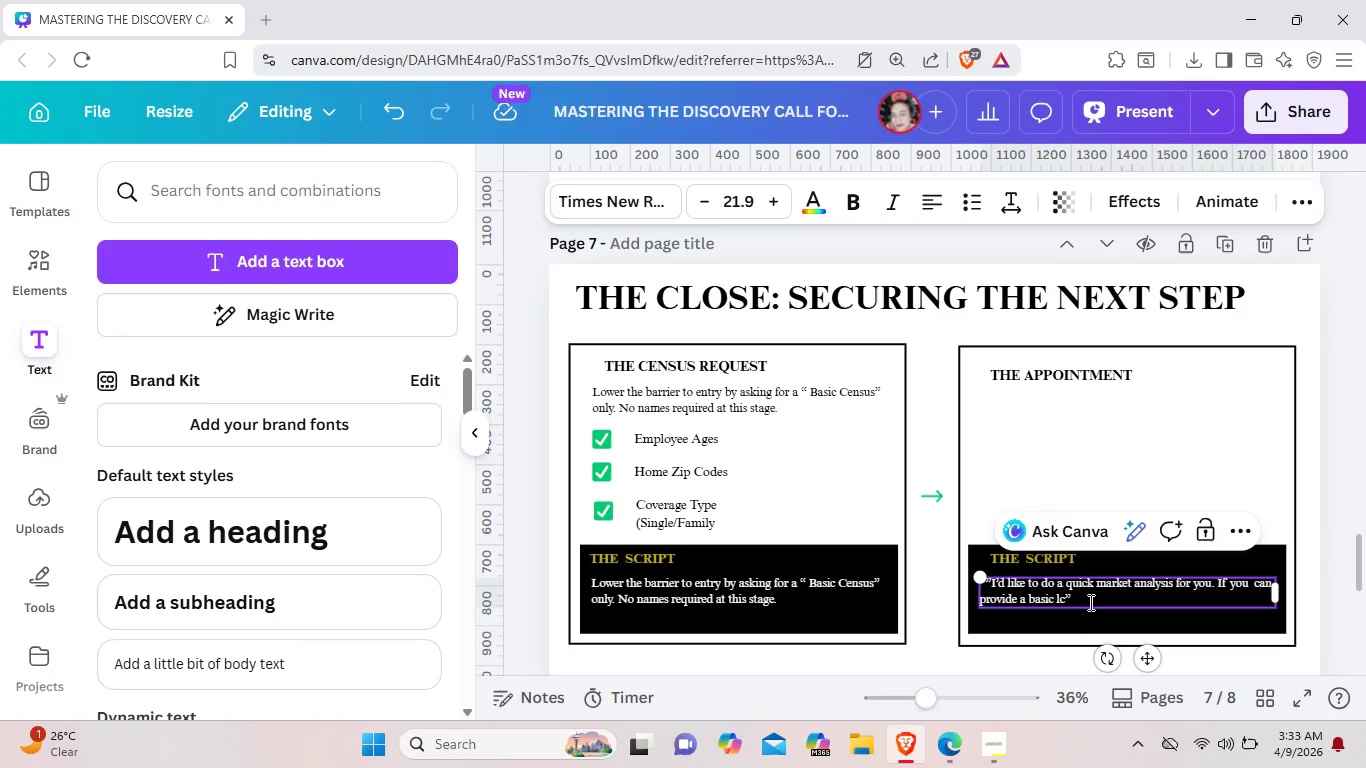 
type(ightling )
 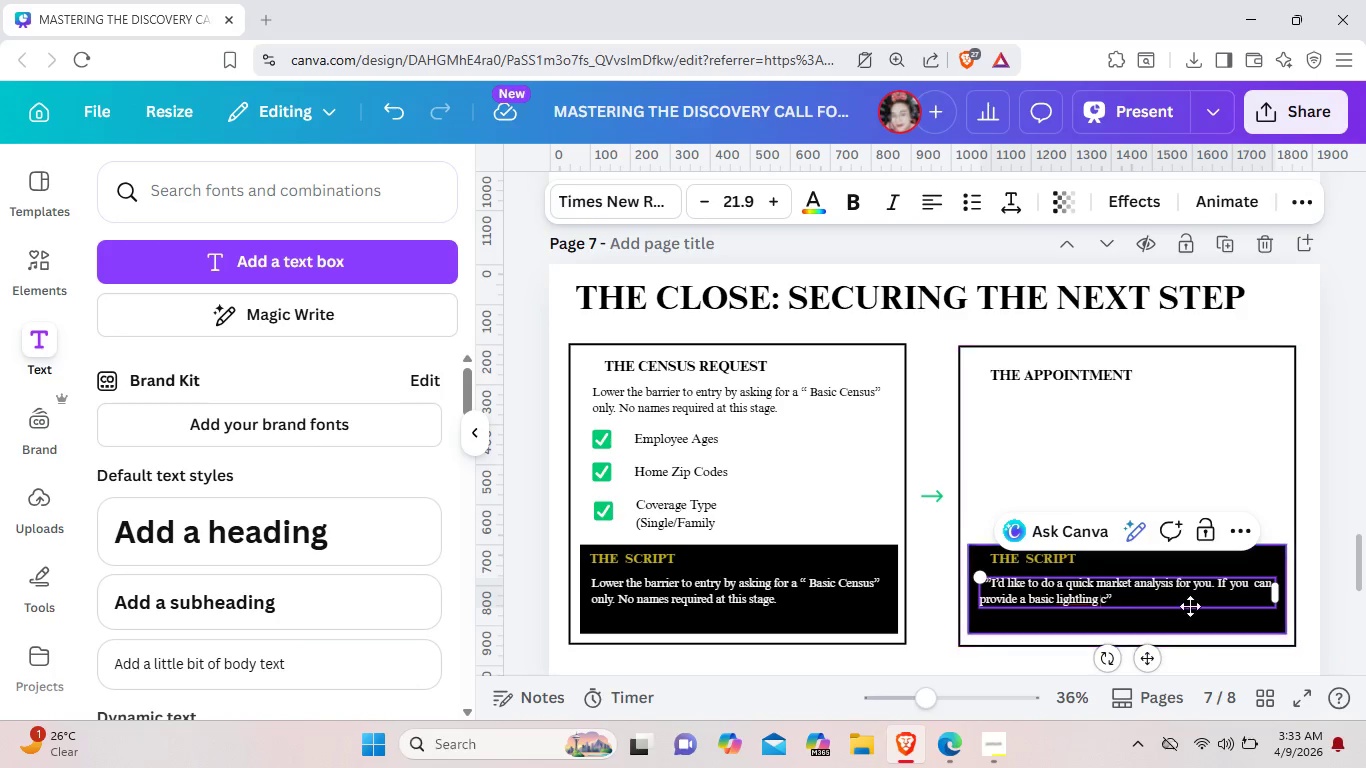 
scroll: coordinate [1193, 596], scroll_direction: down, amount: 2.0
 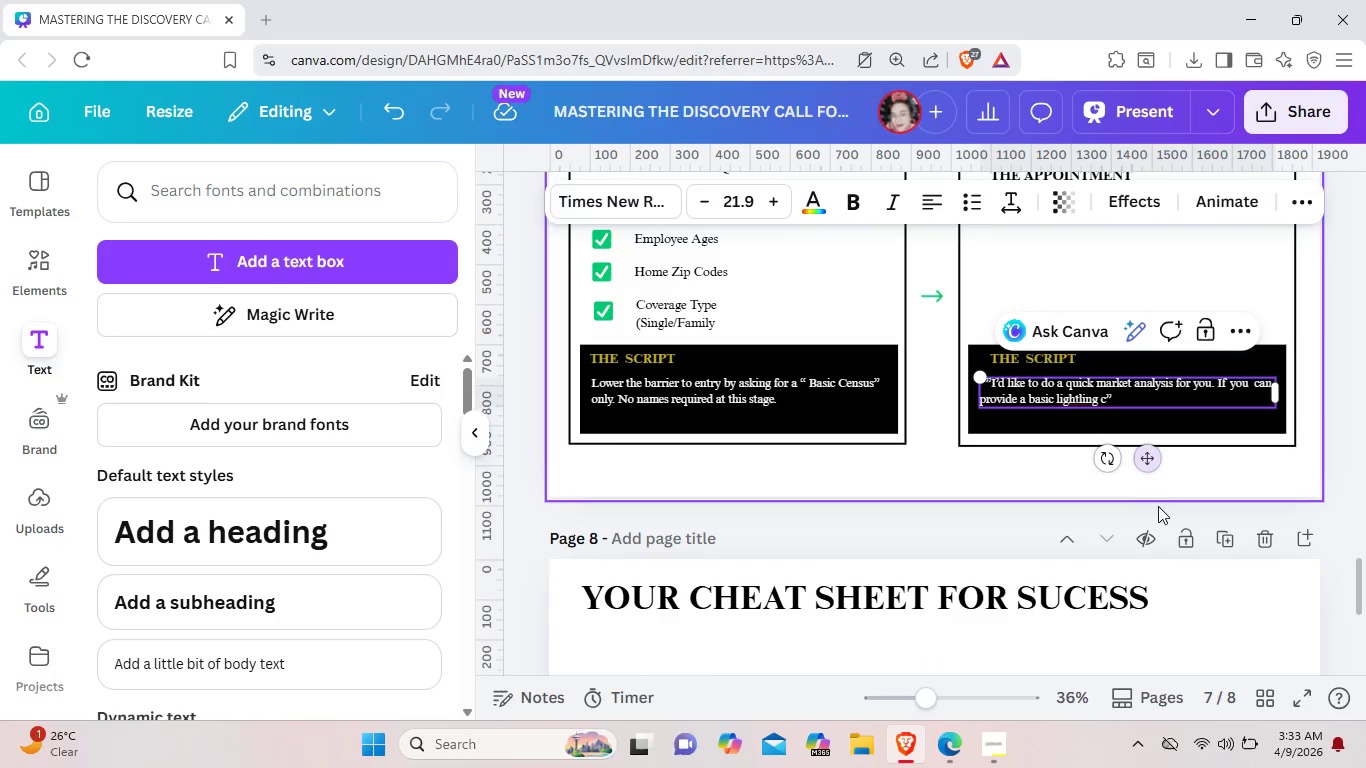 
scroll: coordinate [1146, 574], scroll_direction: up, amount: 2.0
 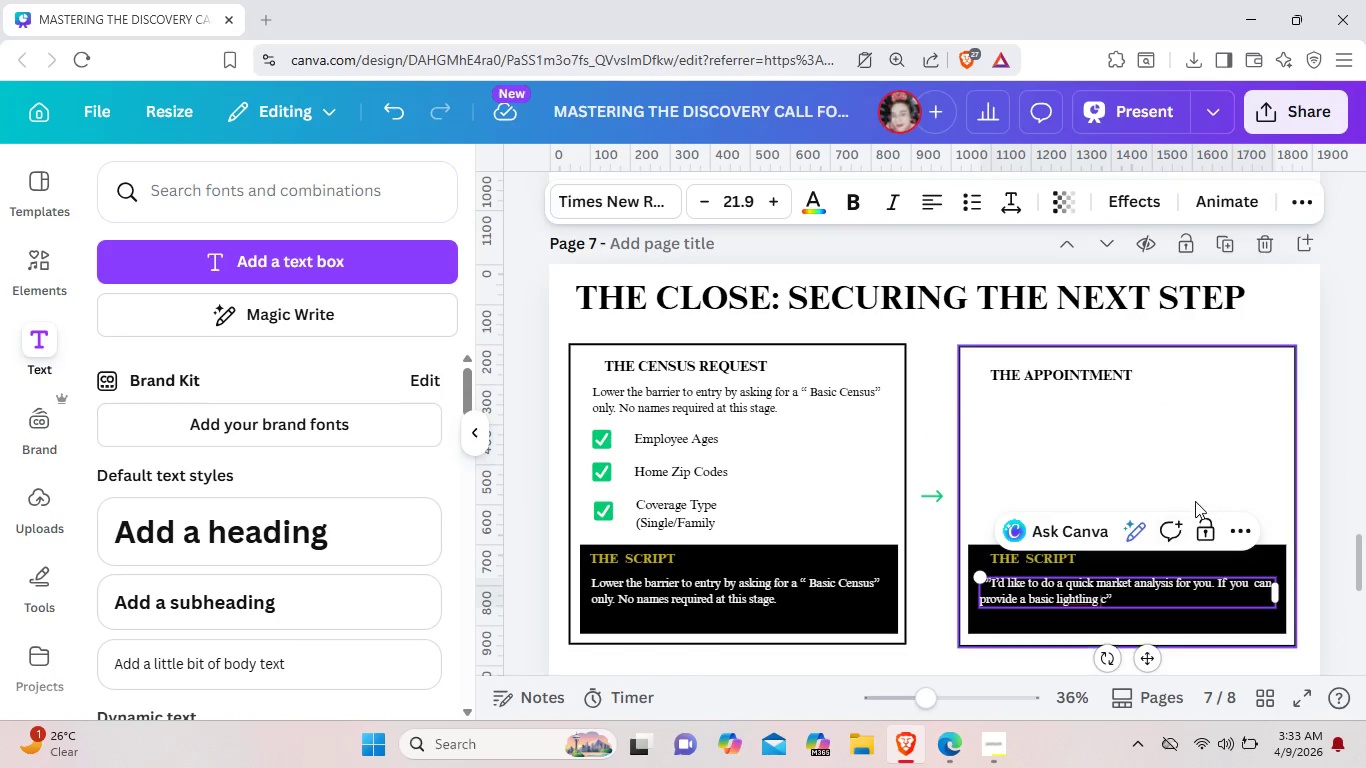 
left_click([1195, 501])
 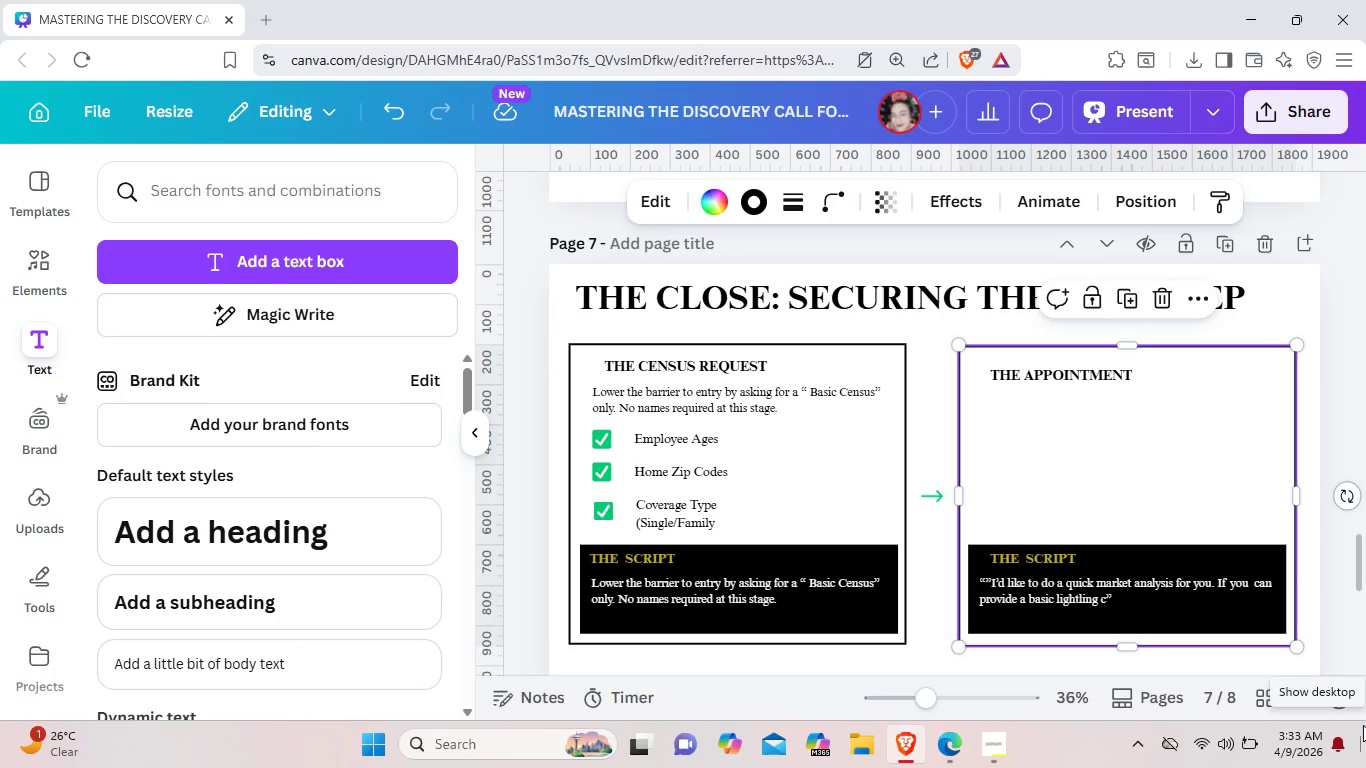 
wait(11.23)
 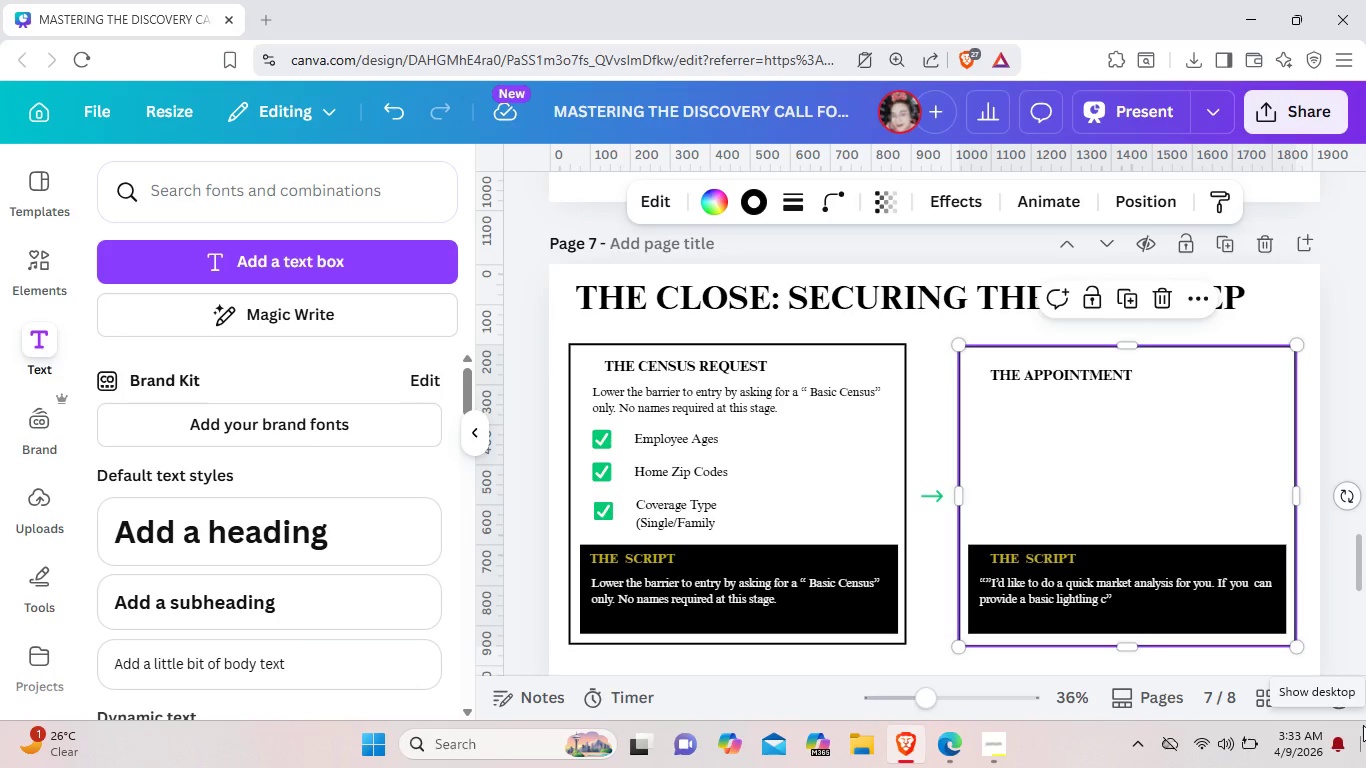 
double_click([1106, 599])
 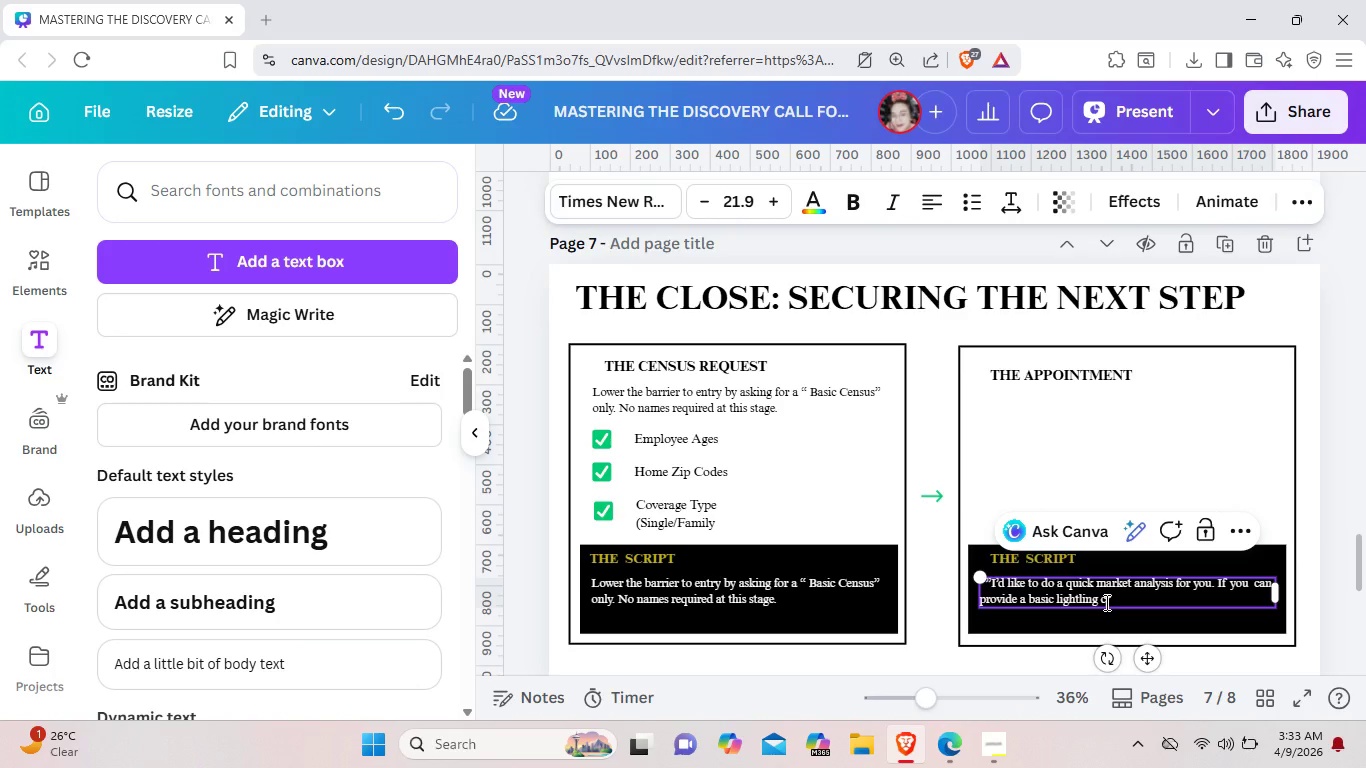 
left_click([1105, 602])
 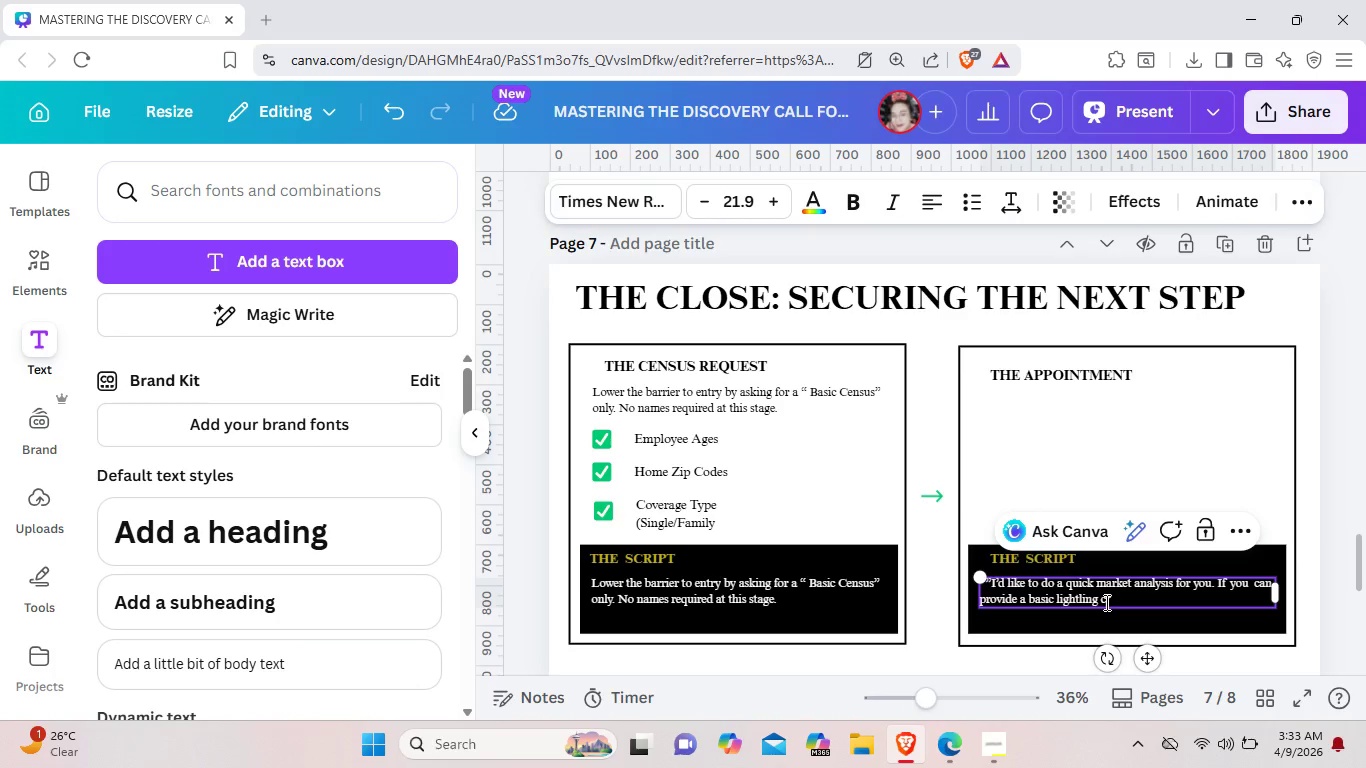 
key(Backspace)
 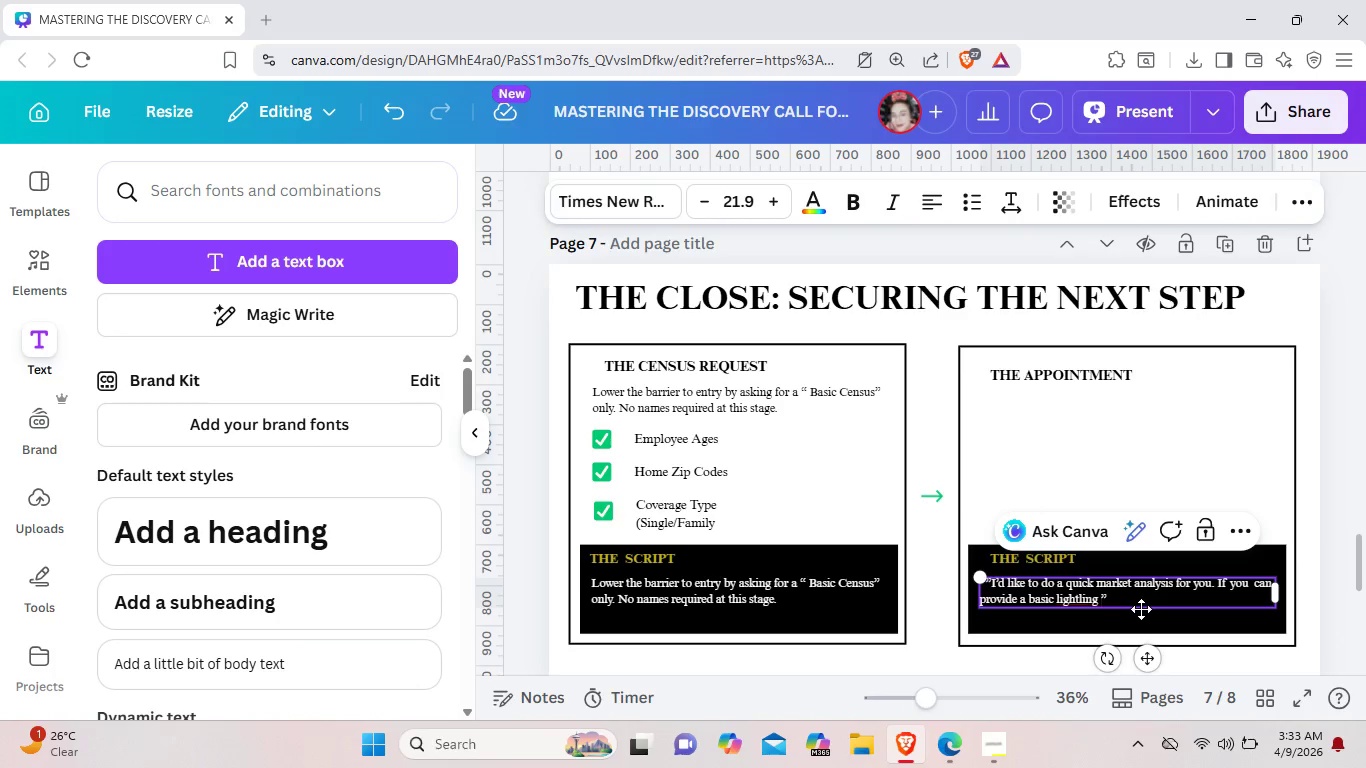 
key(Control+Z)
 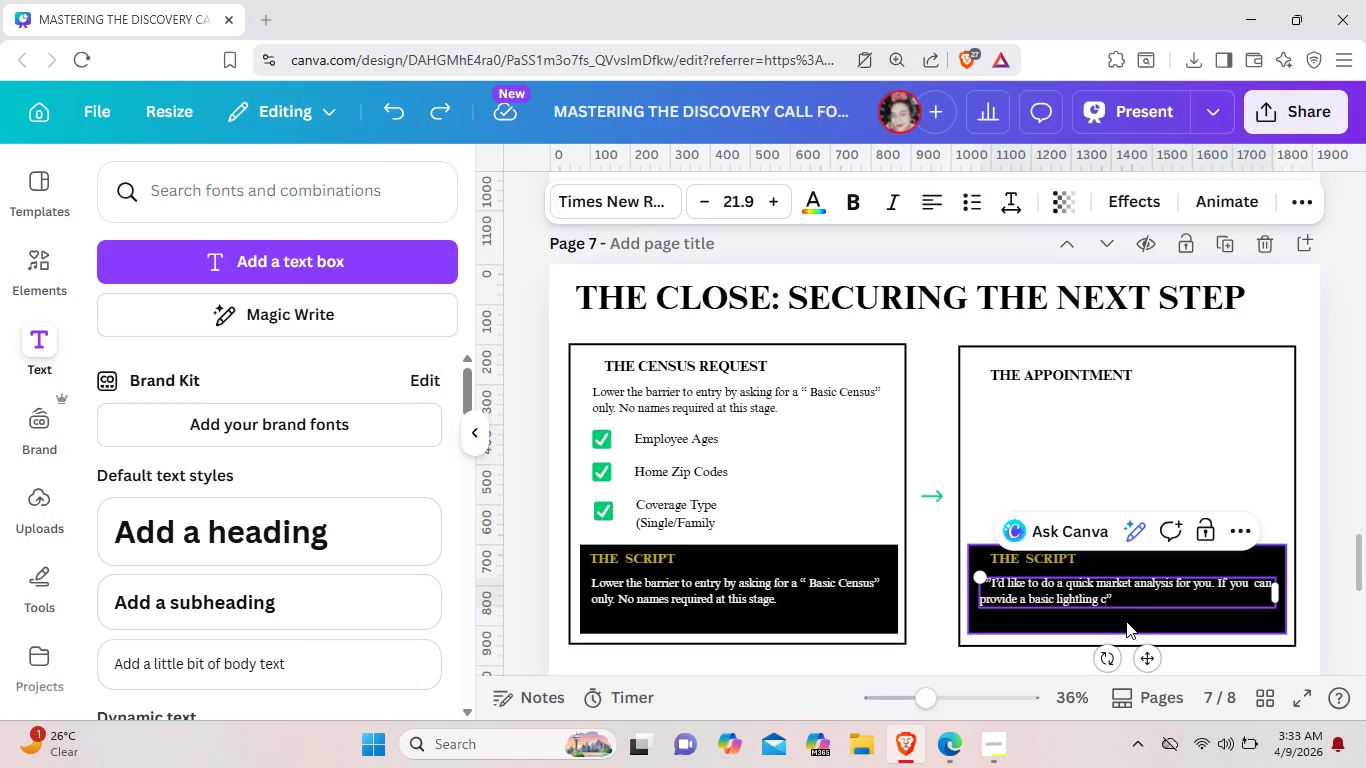 
hold_key(key=ControlLeft, duration=1.5)
 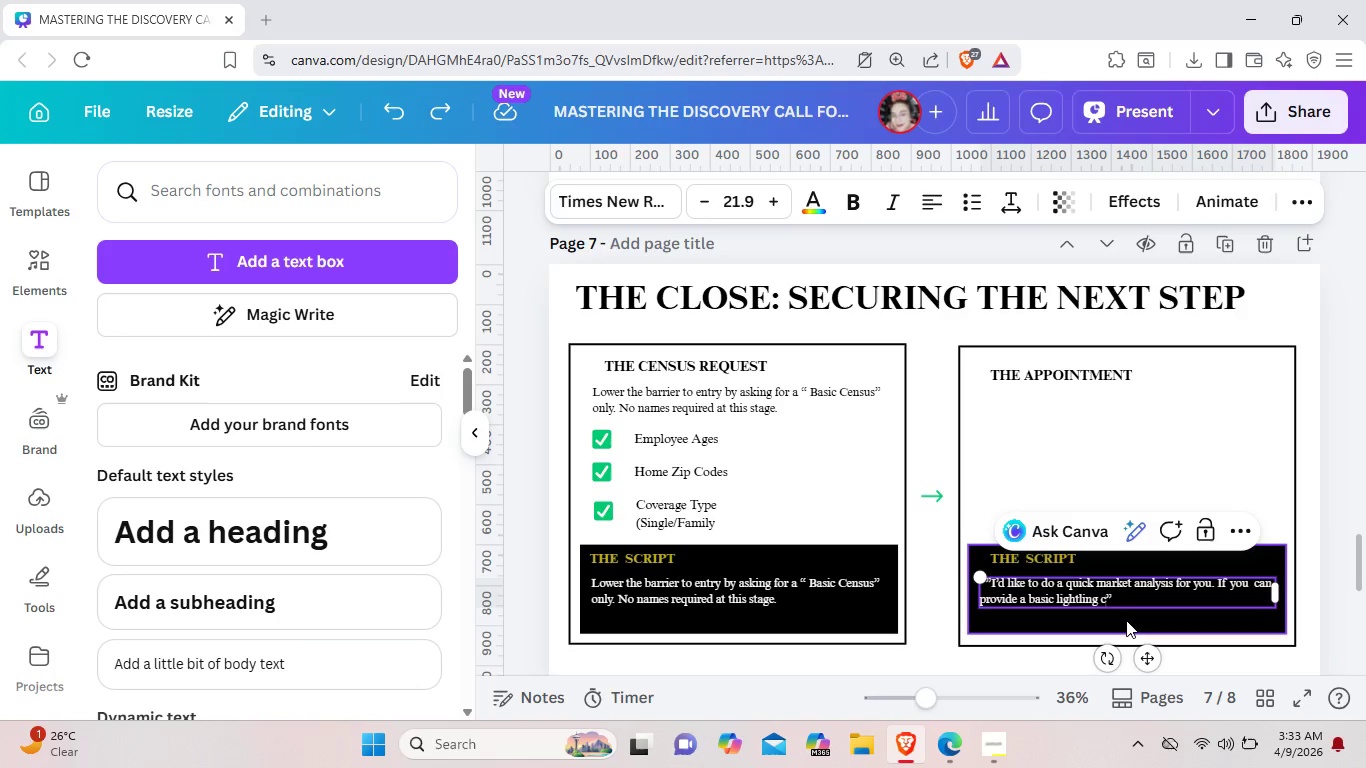 
hold_key(key=ControlLeft, duration=0.73)
 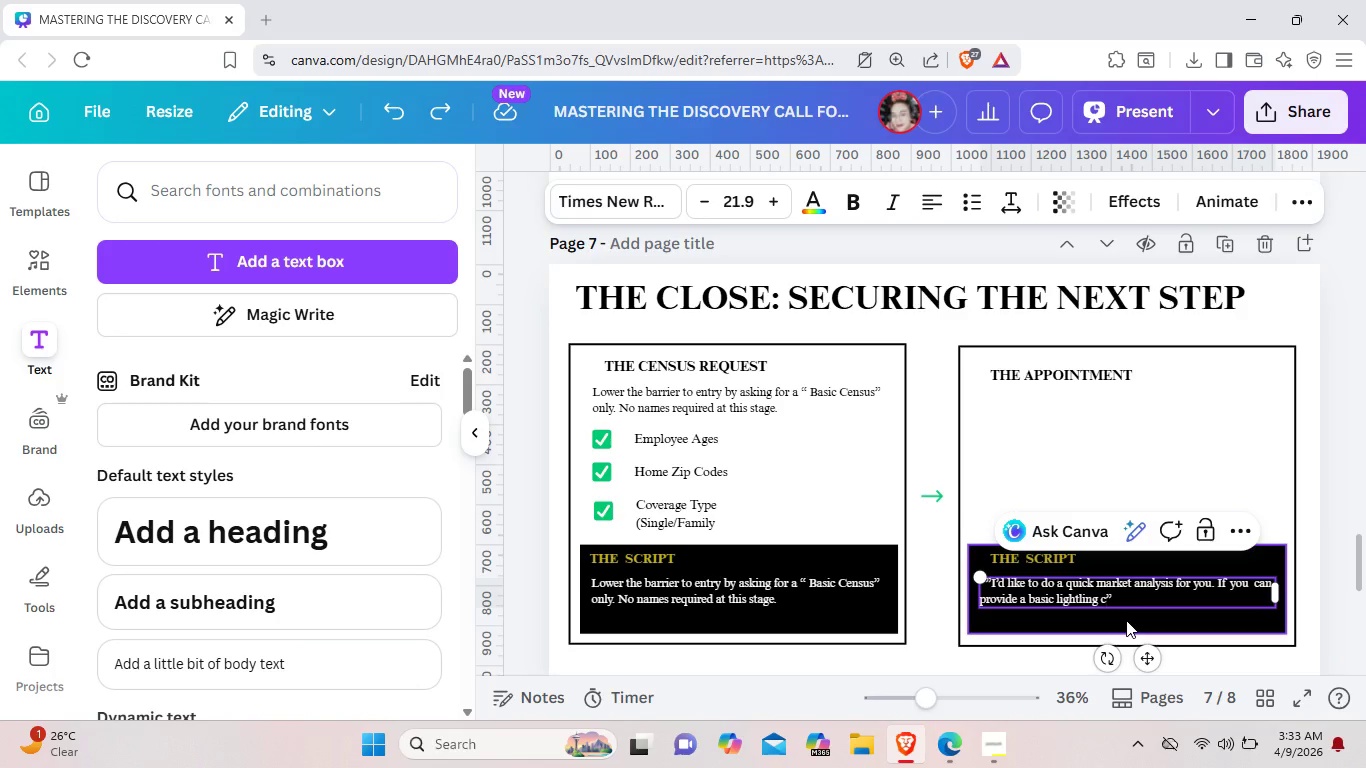 
key(Control+L)
 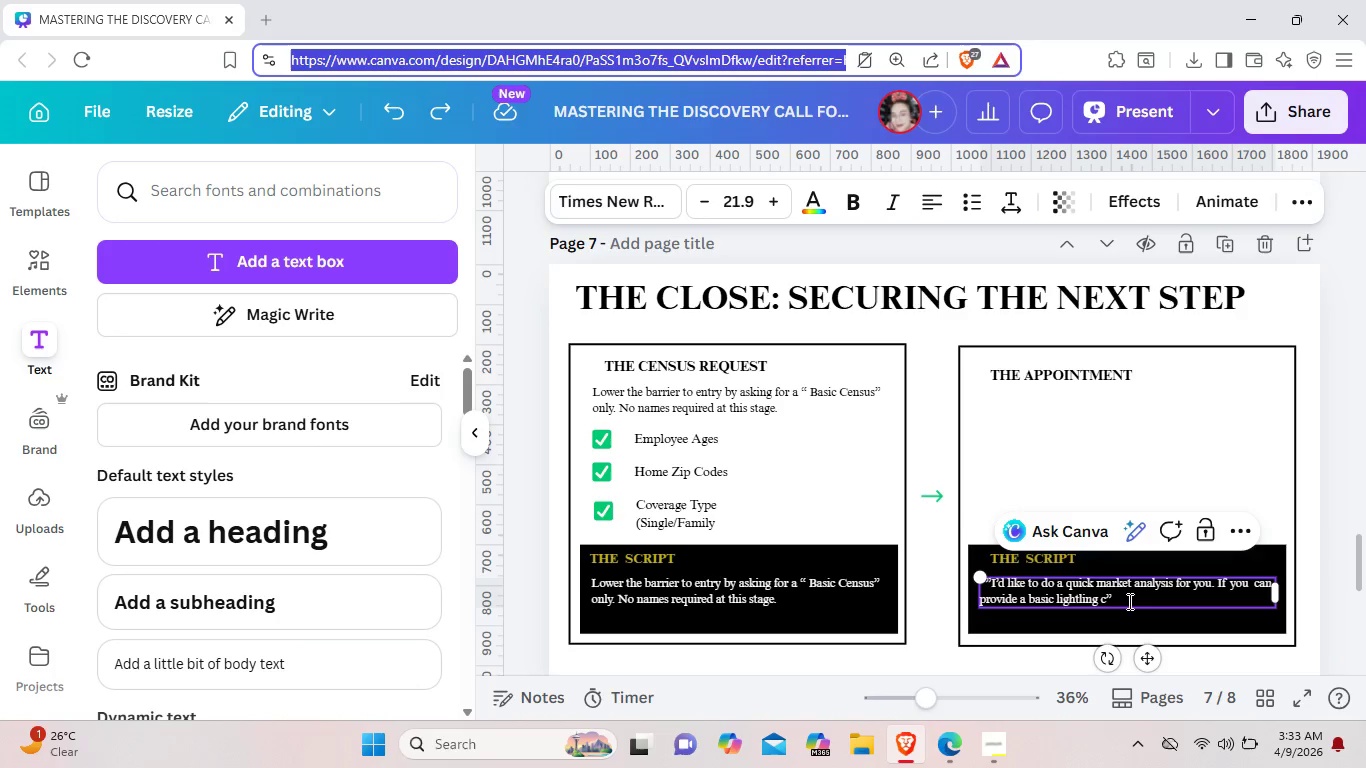 
left_click([1128, 601])
 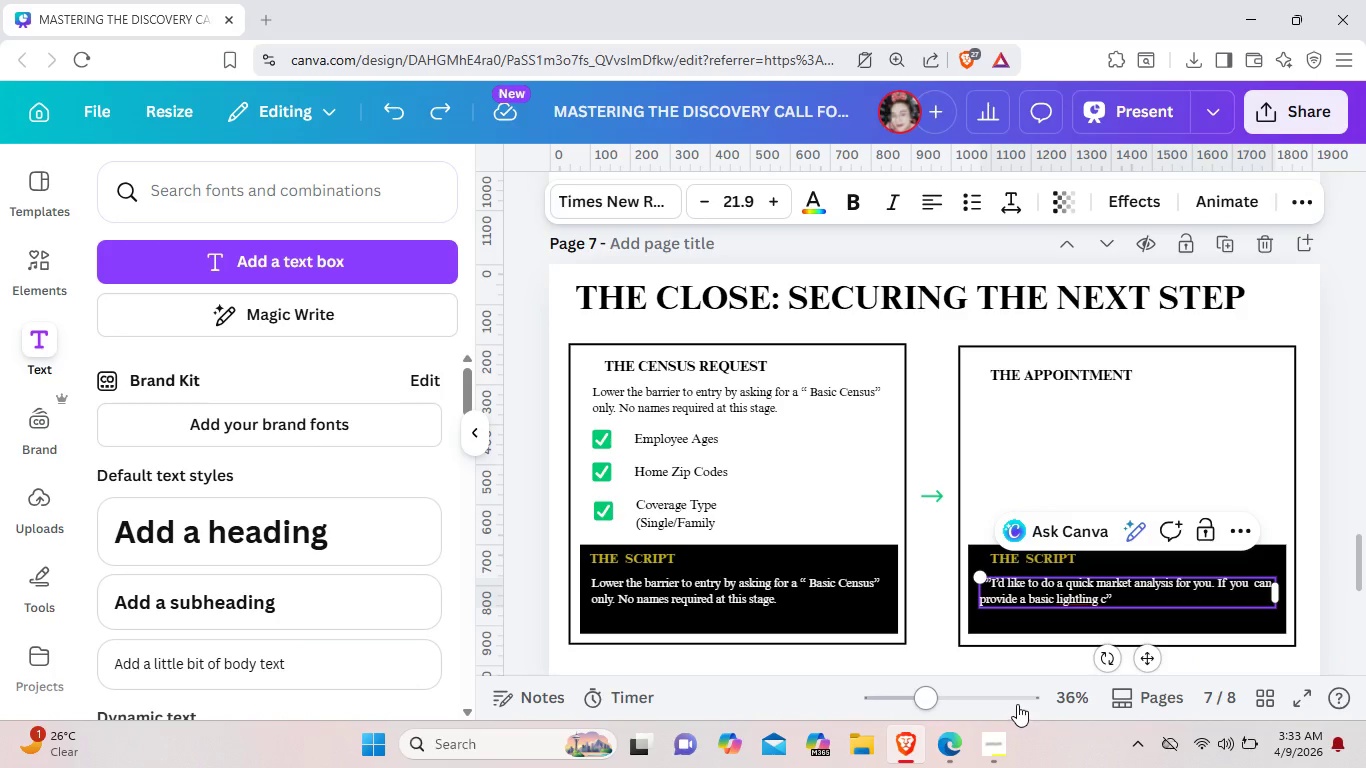 
wait(11.89)
 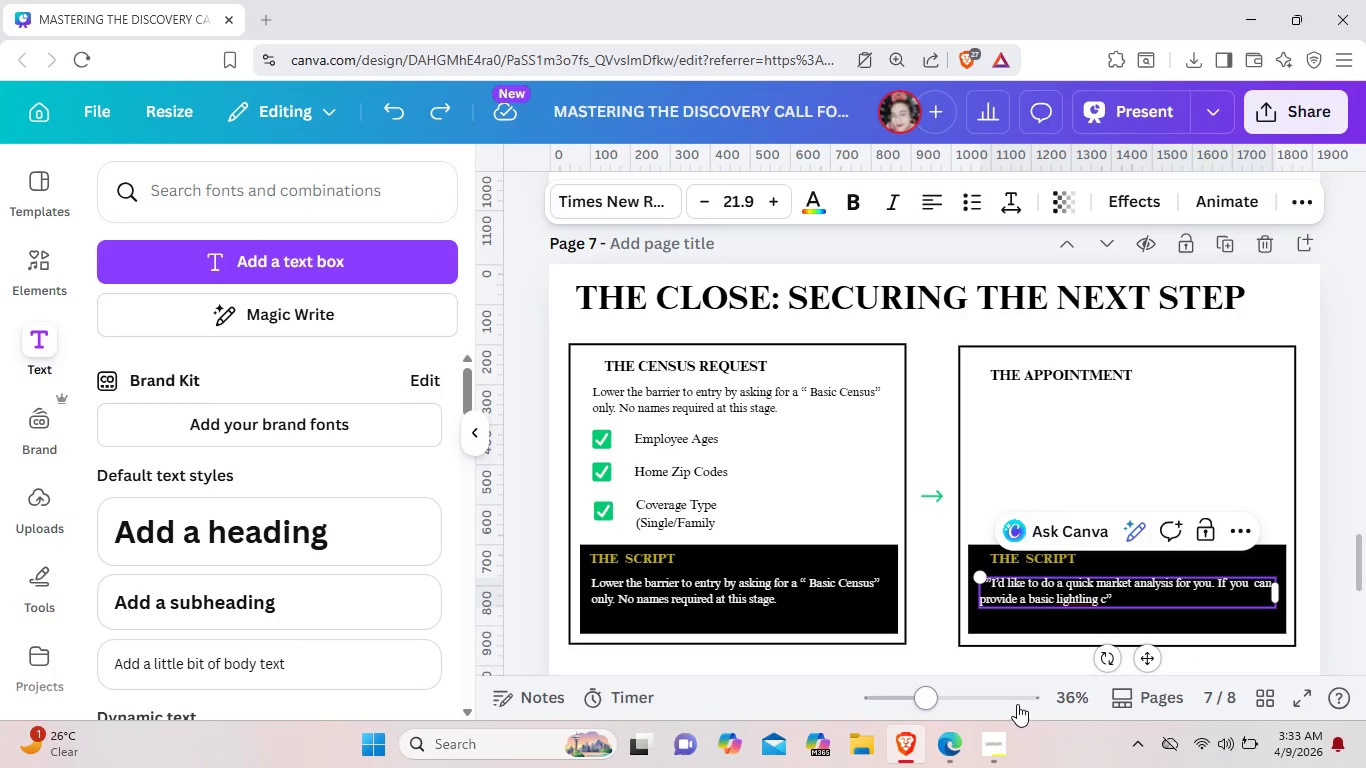 
left_click([1109, 602])
 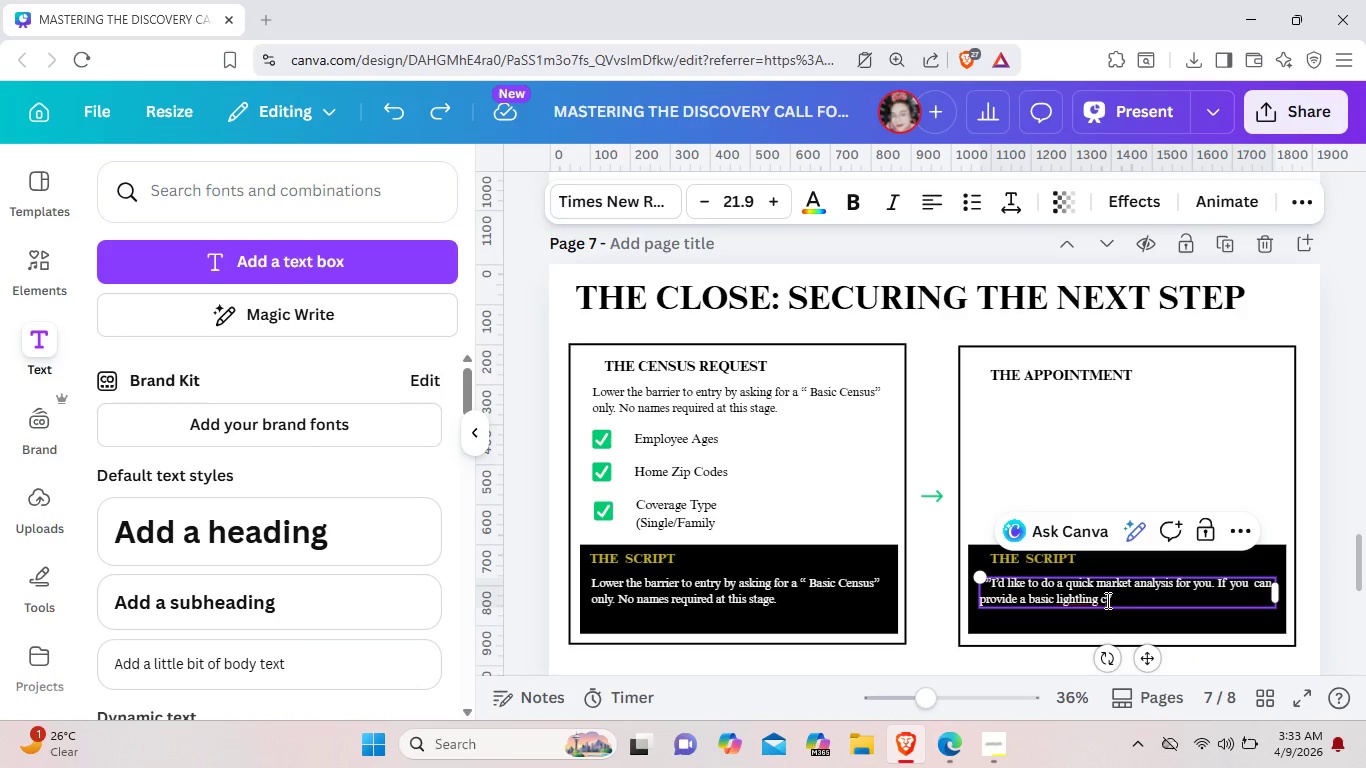 
left_click([1106, 600])
 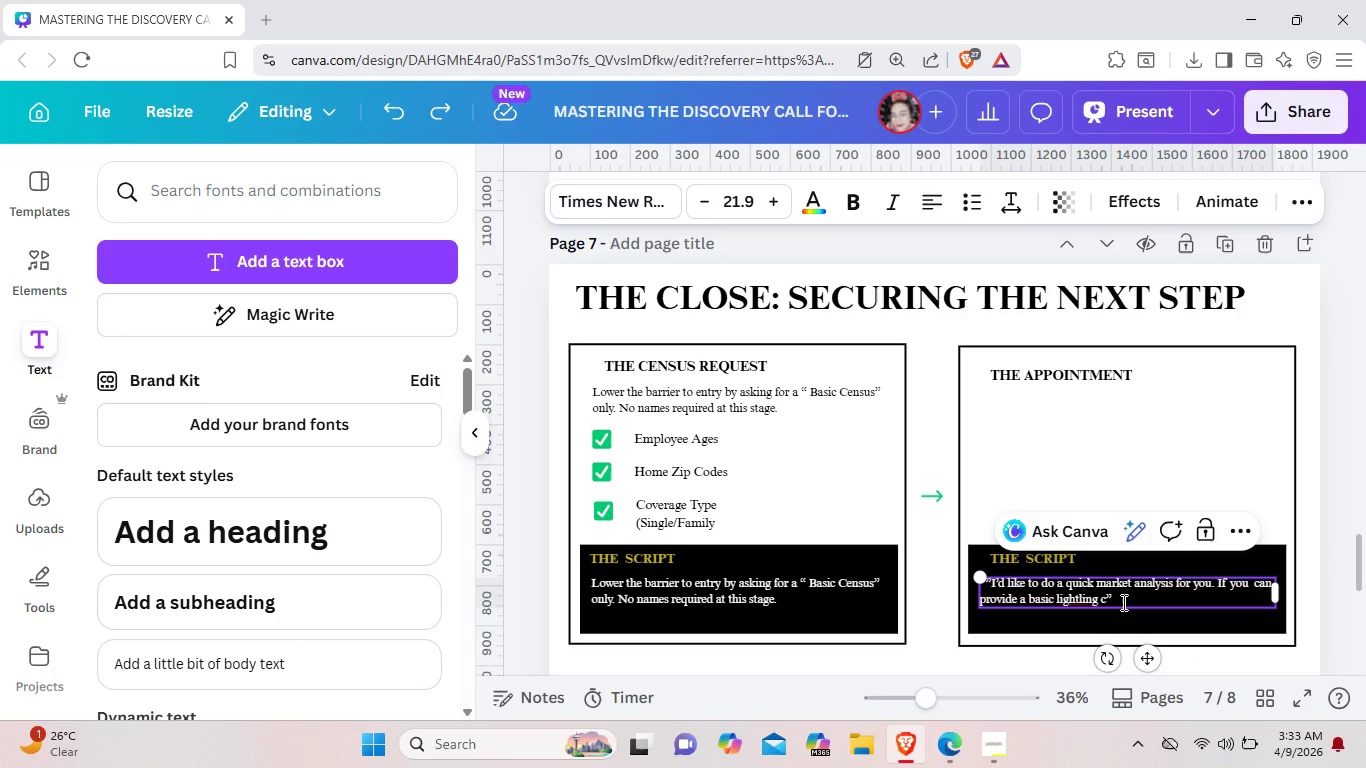 
key(Backspace)
 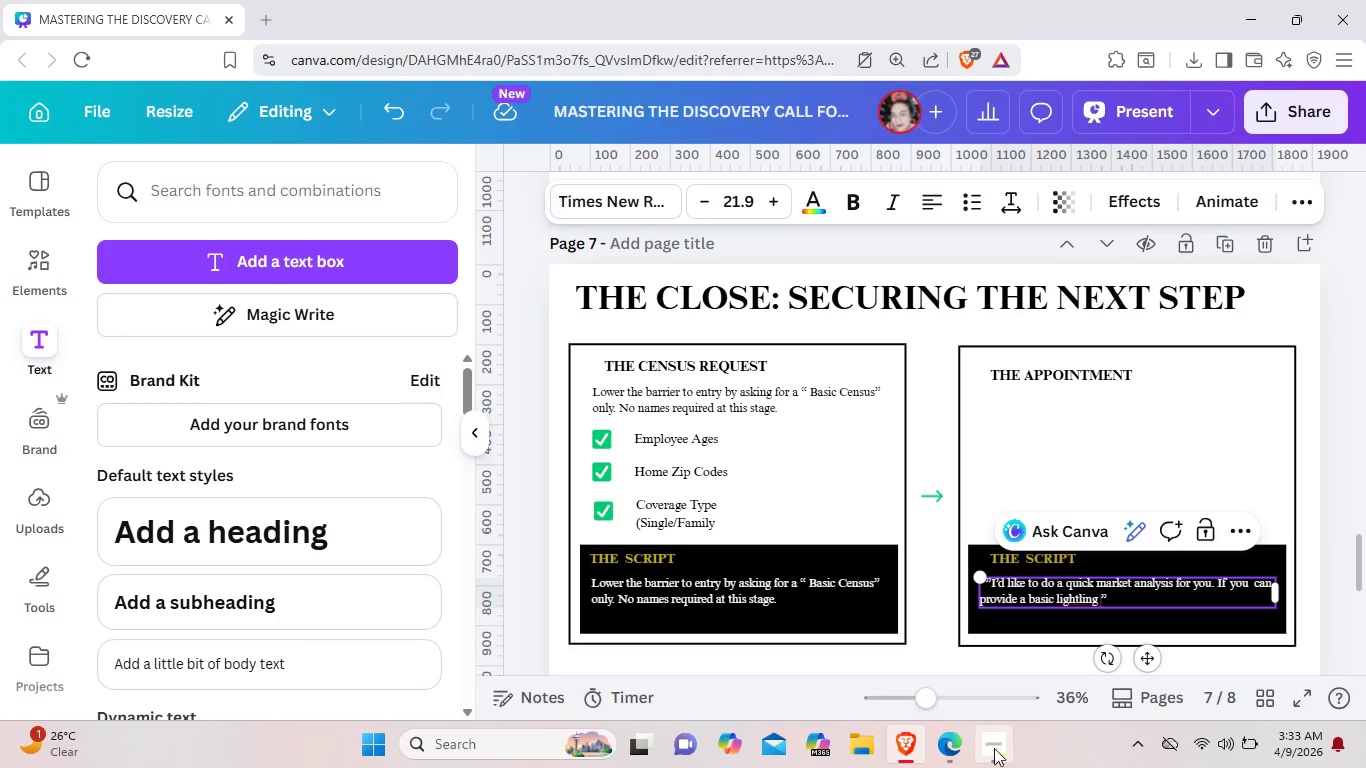 
left_click([994, 748])
 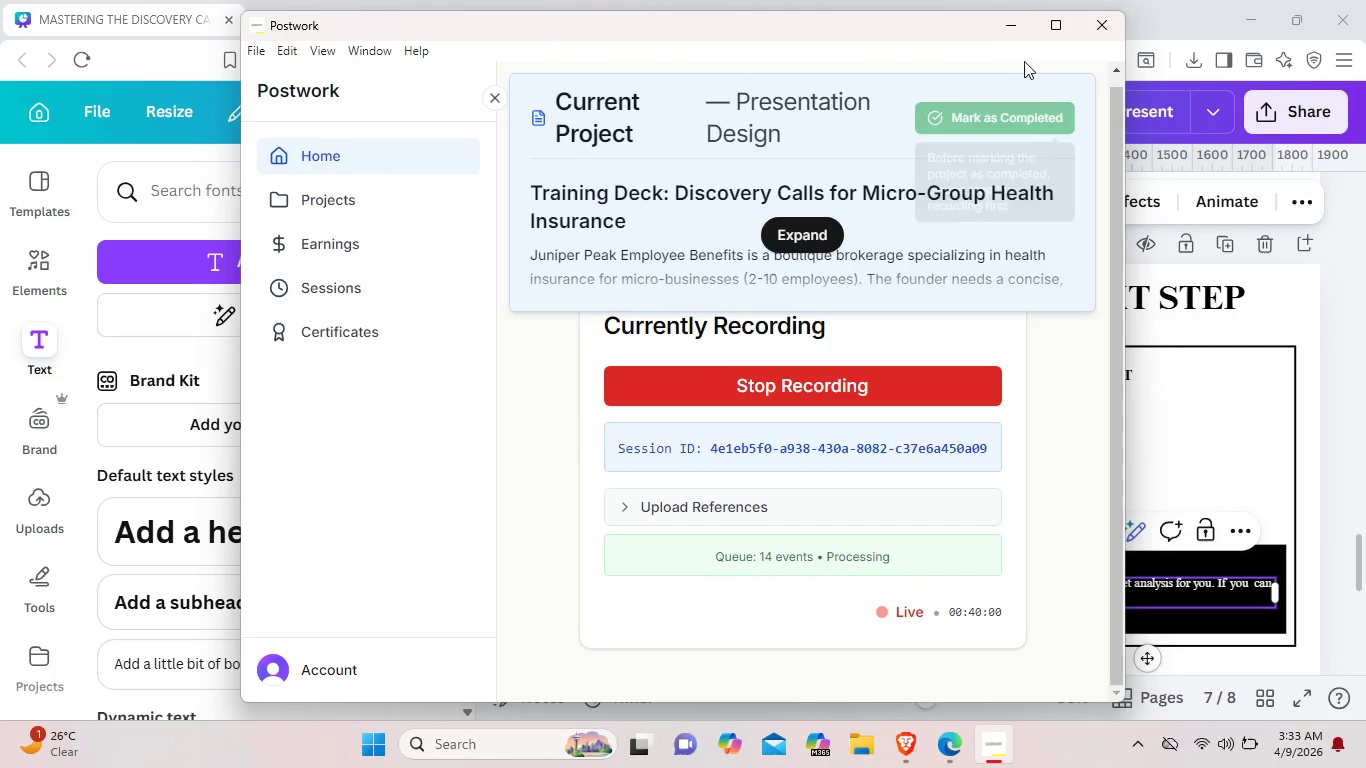 
left_click([1007, 29])
 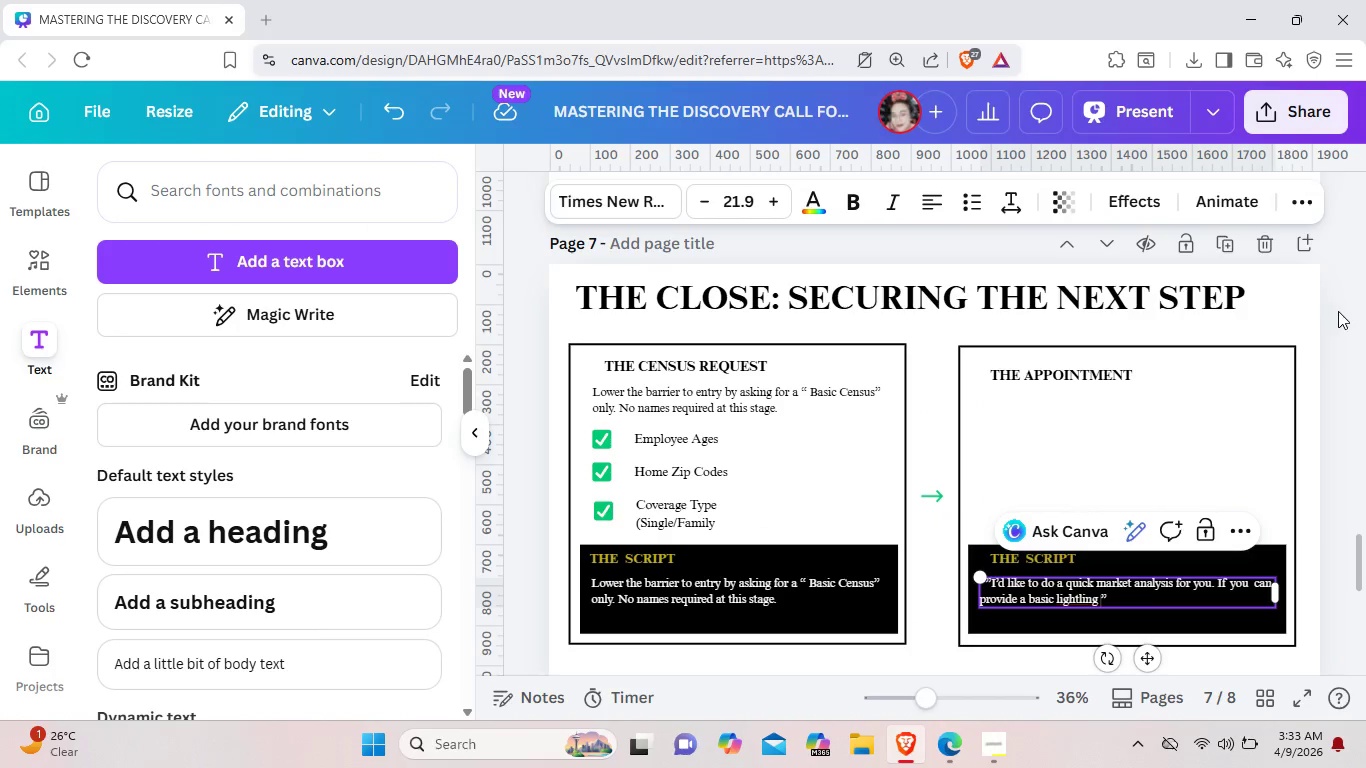 
left_click([1345, 320])
 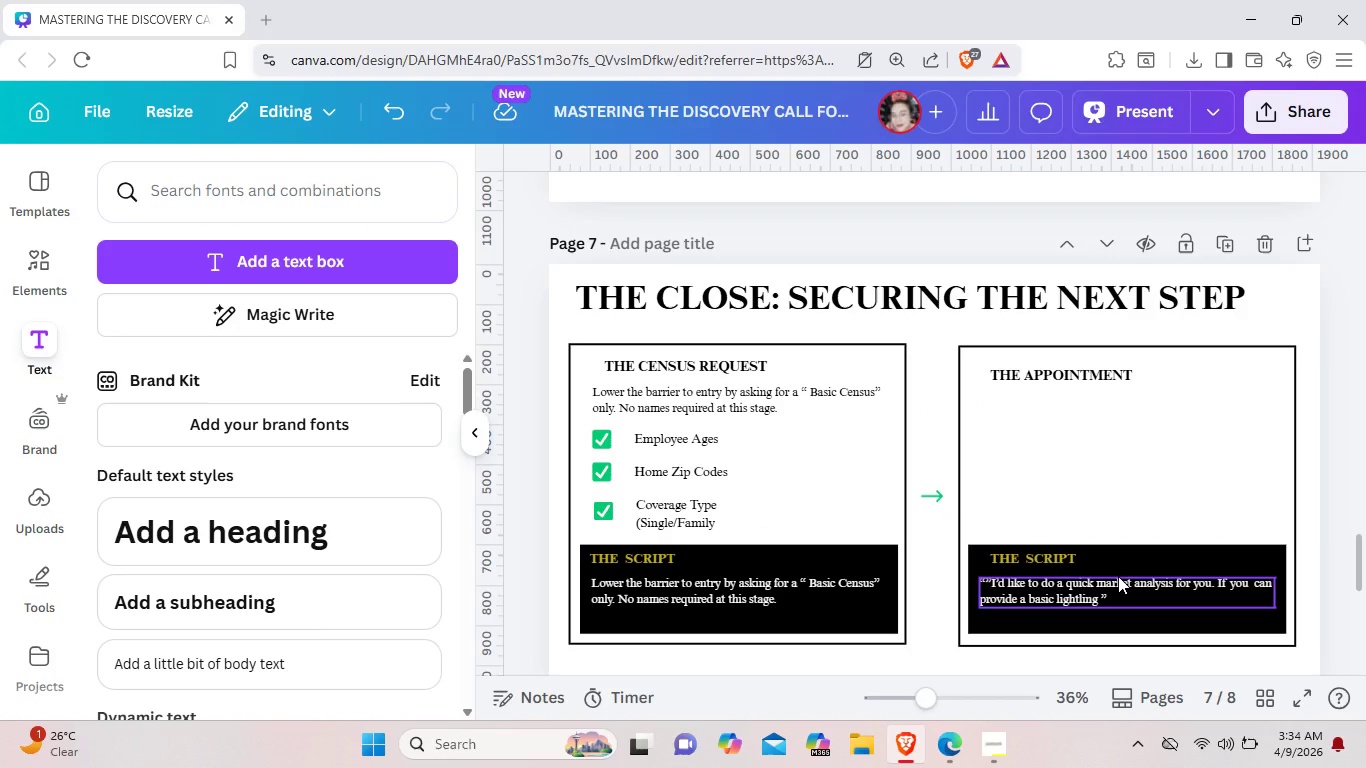 
wait(7.06)
 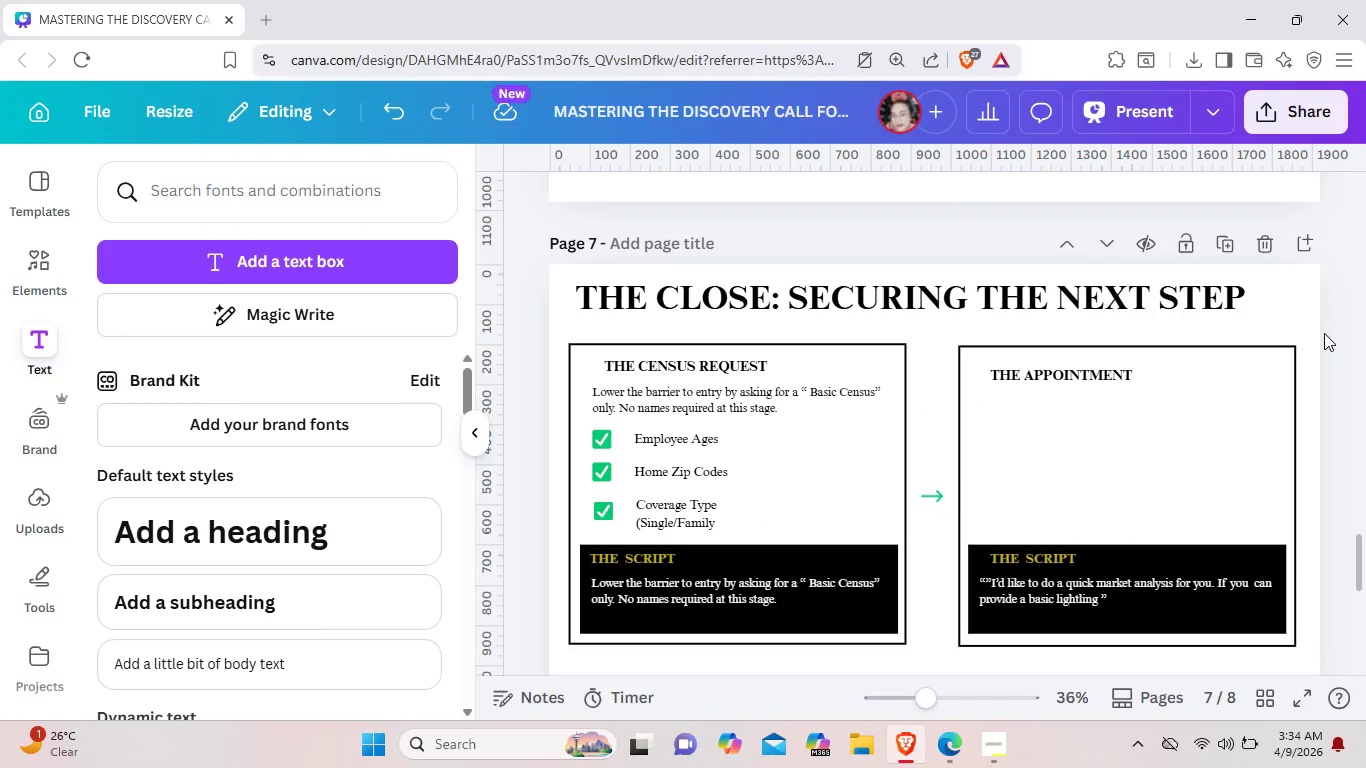 
left_click([1337, 516])
 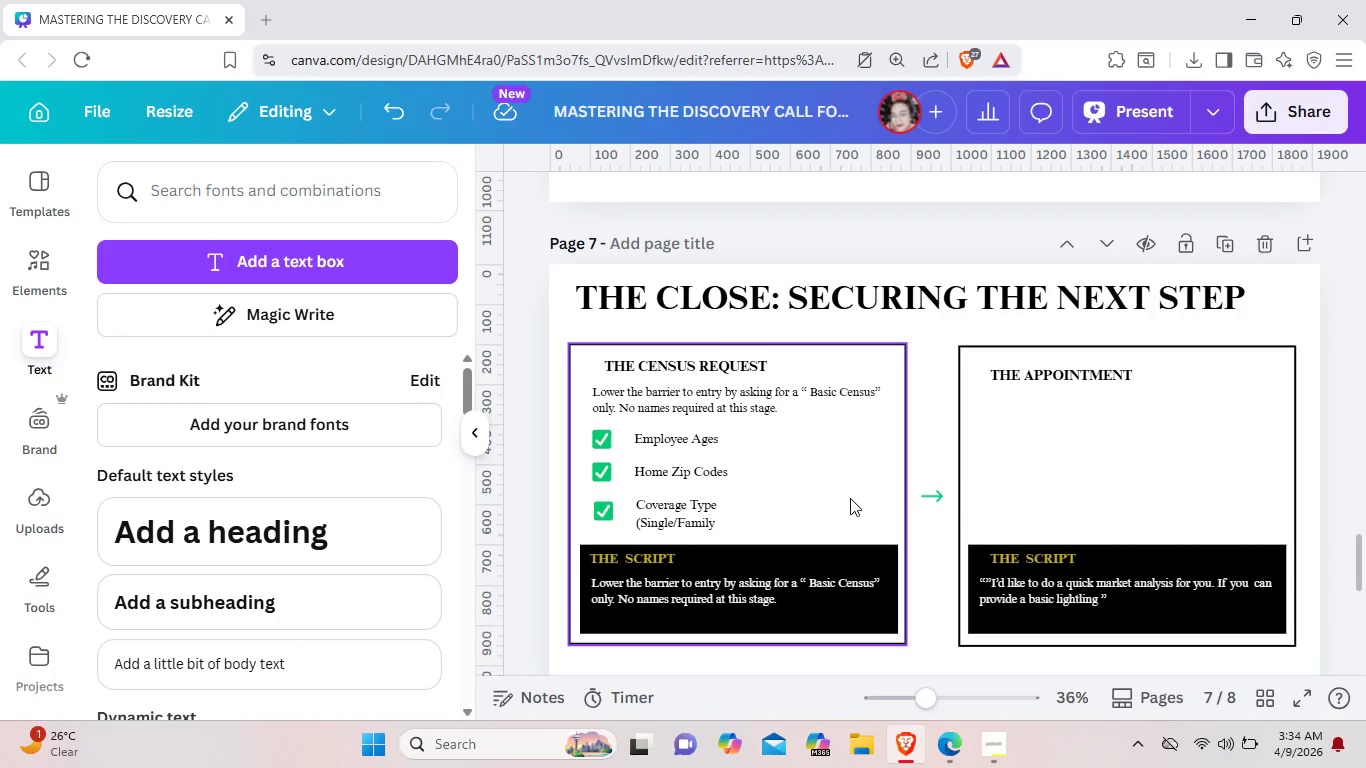 
wait(6.3)
 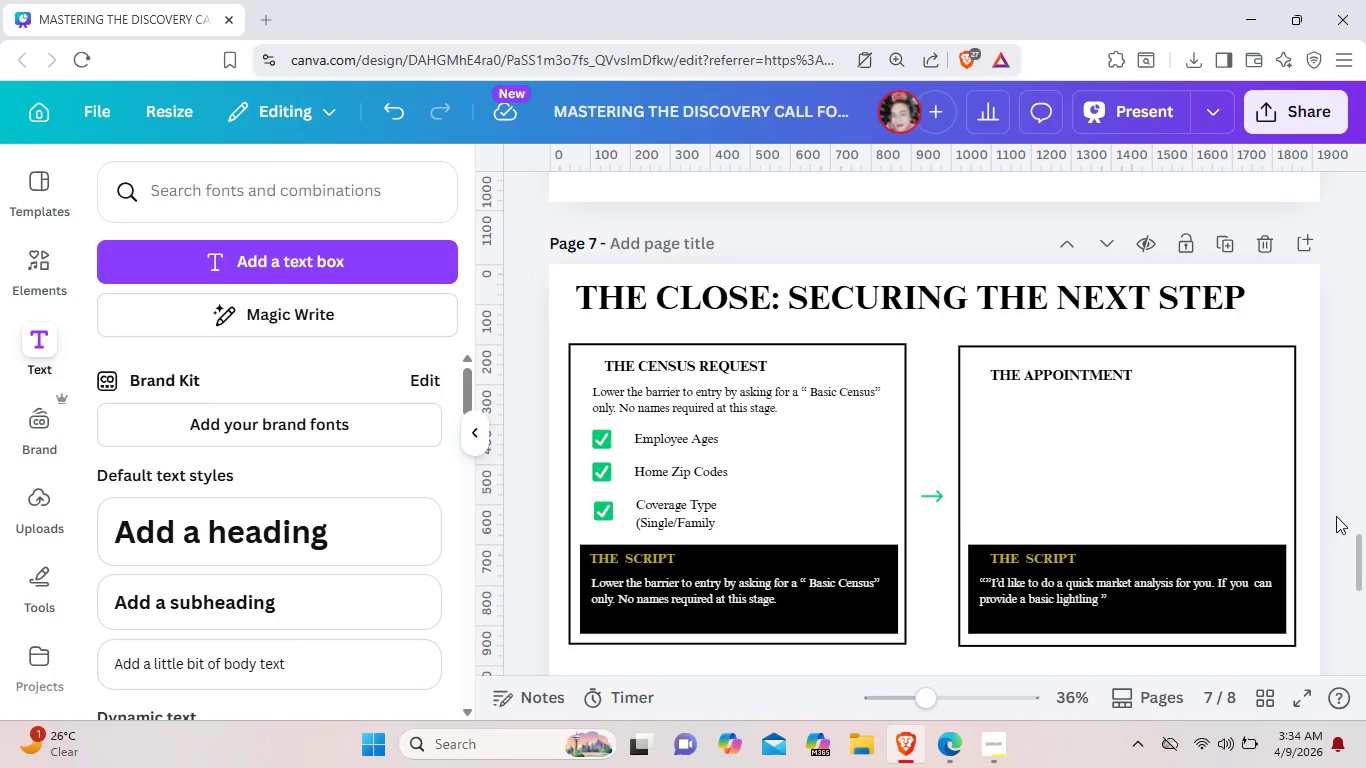 
right_click([835, 469])
 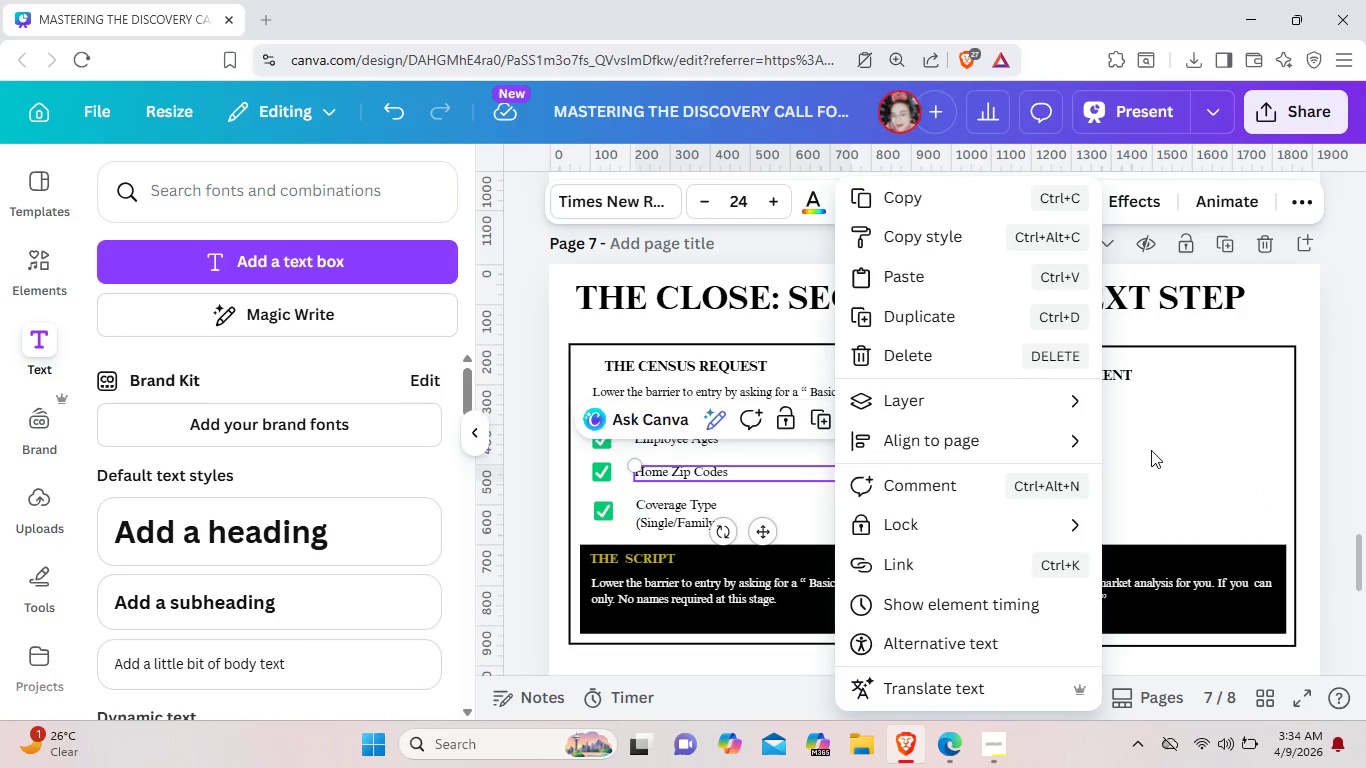 
left_click([1151, 450])
 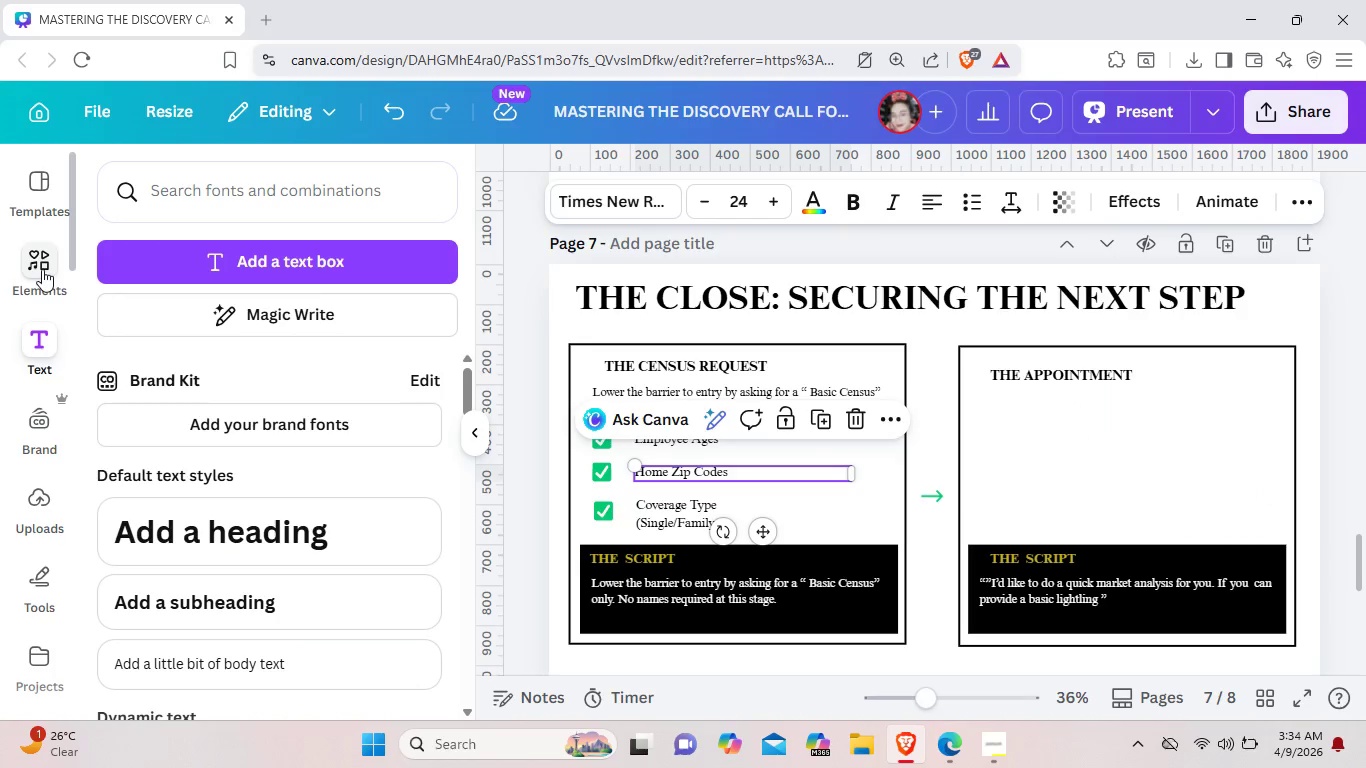 
left_click([42, 269])
 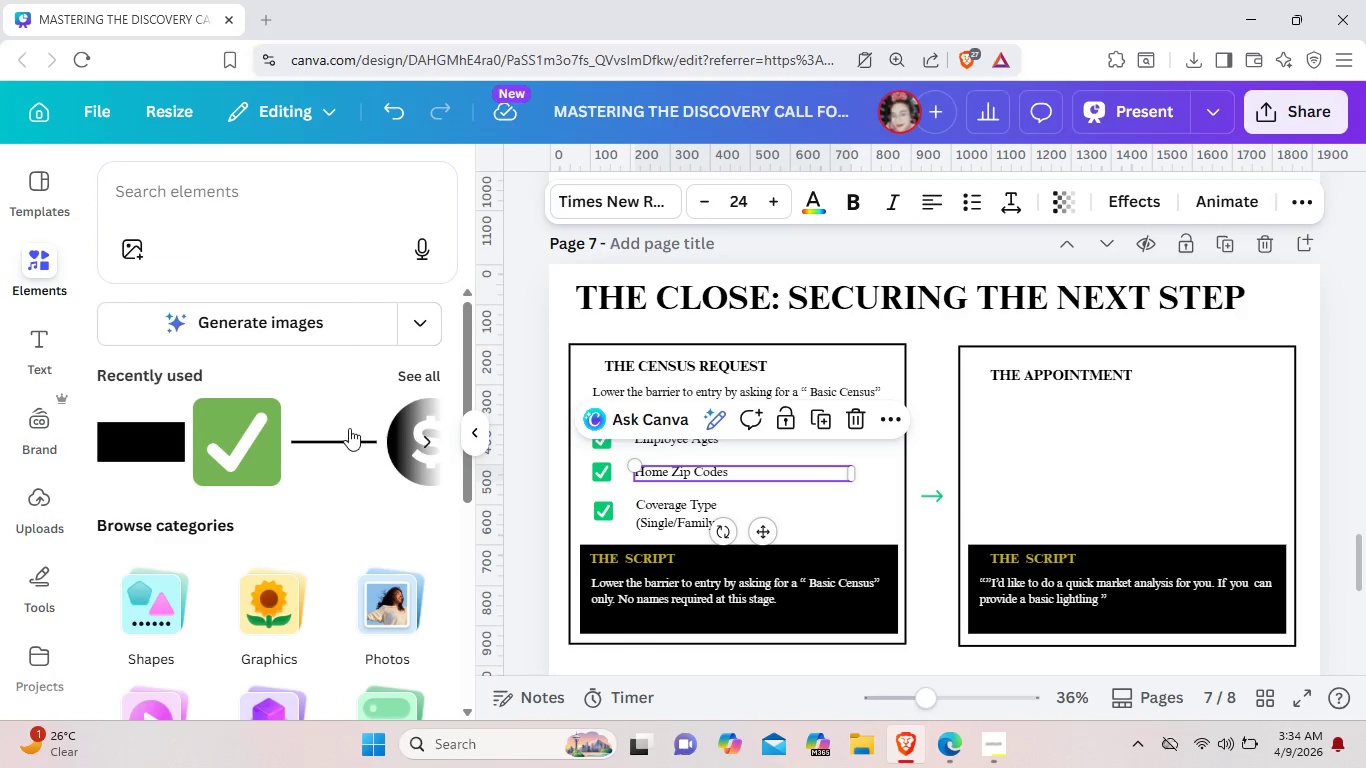 
left_click([330, 435])
 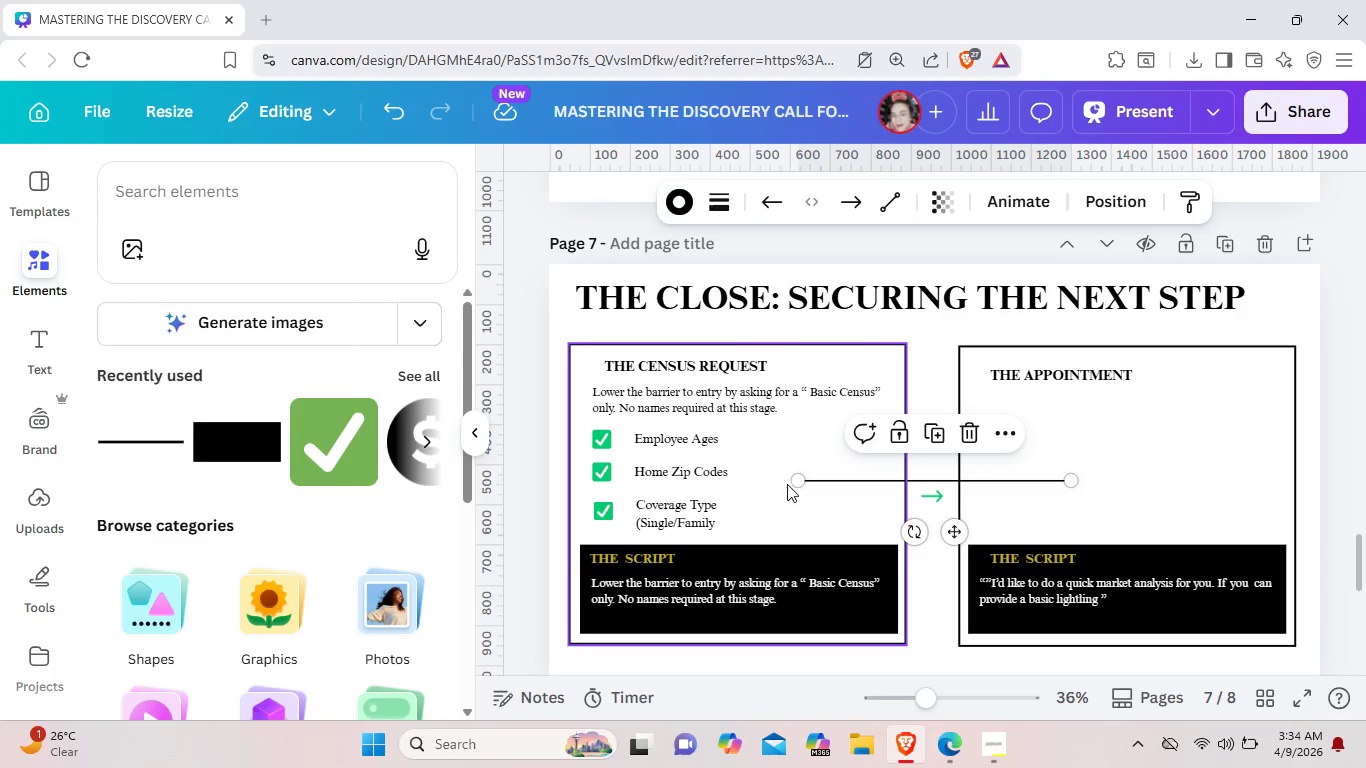 
left_click_drag(start_coordinate=[795, 484], to_coordinate=[983, 519])
 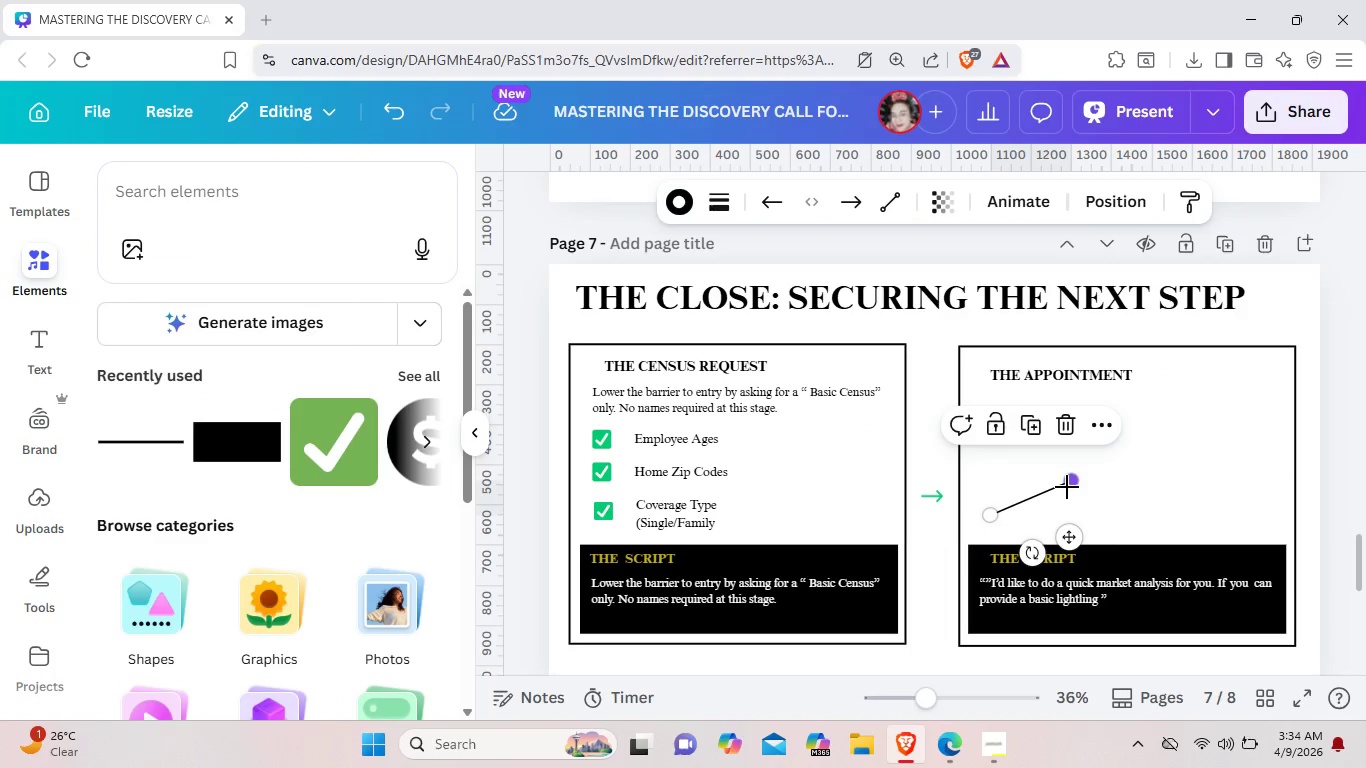 
left_click_drag(start_coordinate=[1067, 487], to_coordinate=[985, 637])
 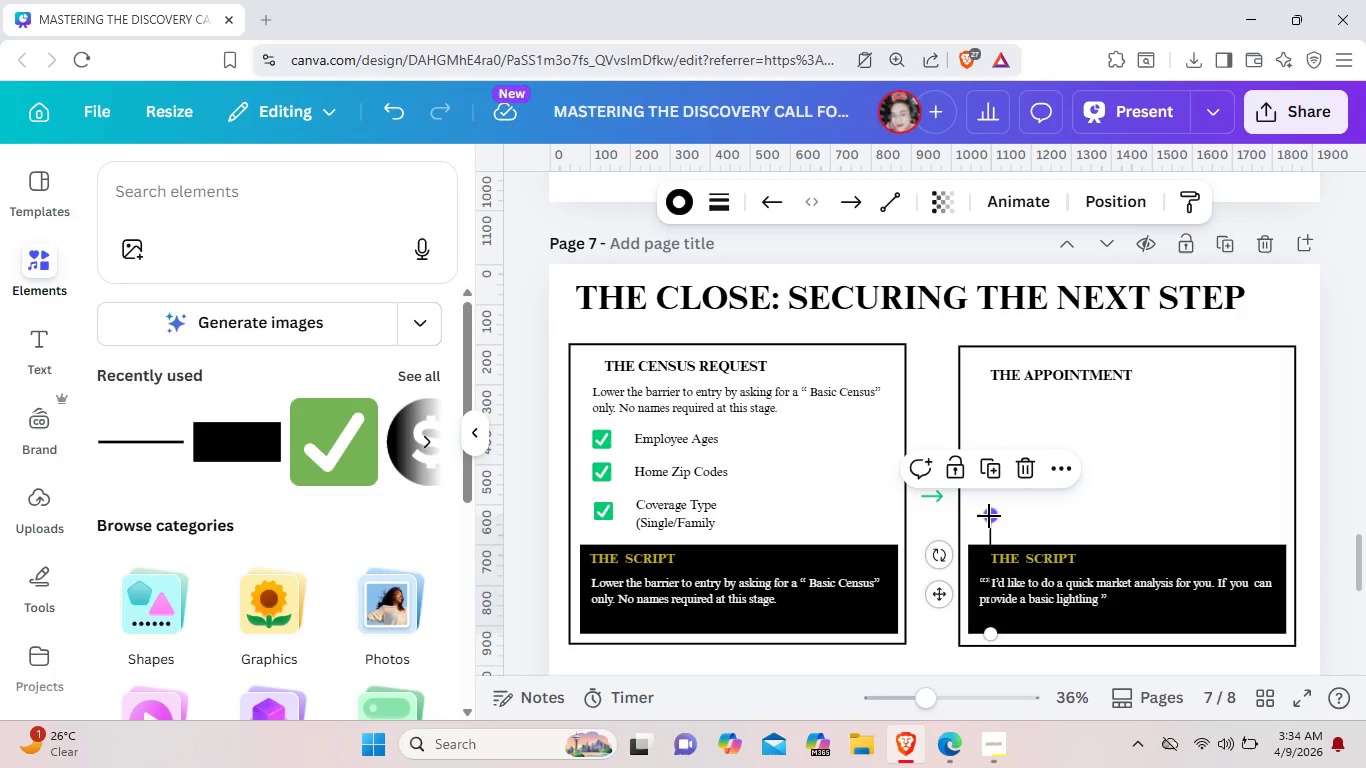 
left_click_drag(start_coordinate=[991, 513], to_coordinate=[965, 544])
 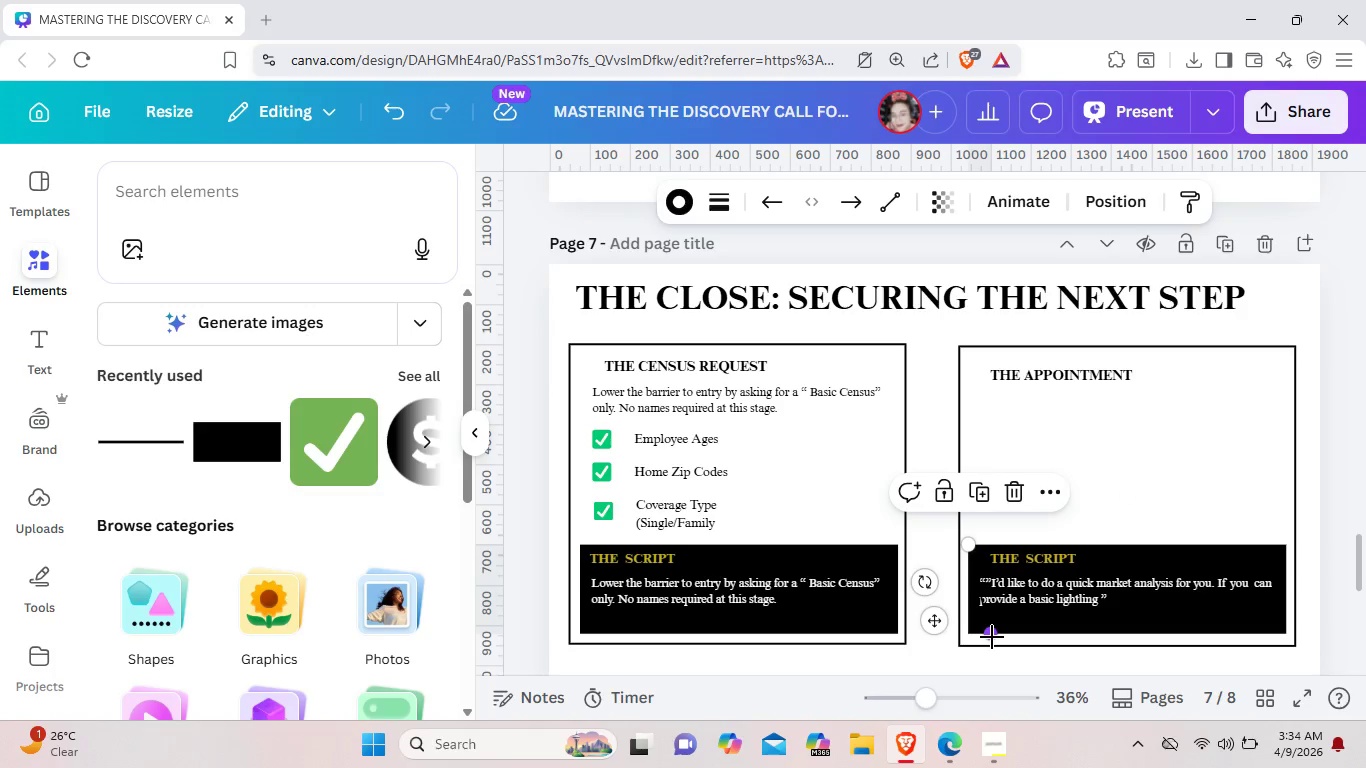 
left_click_drag(start_coordinate=[992, 637], to_coordinate=[957, 632])
 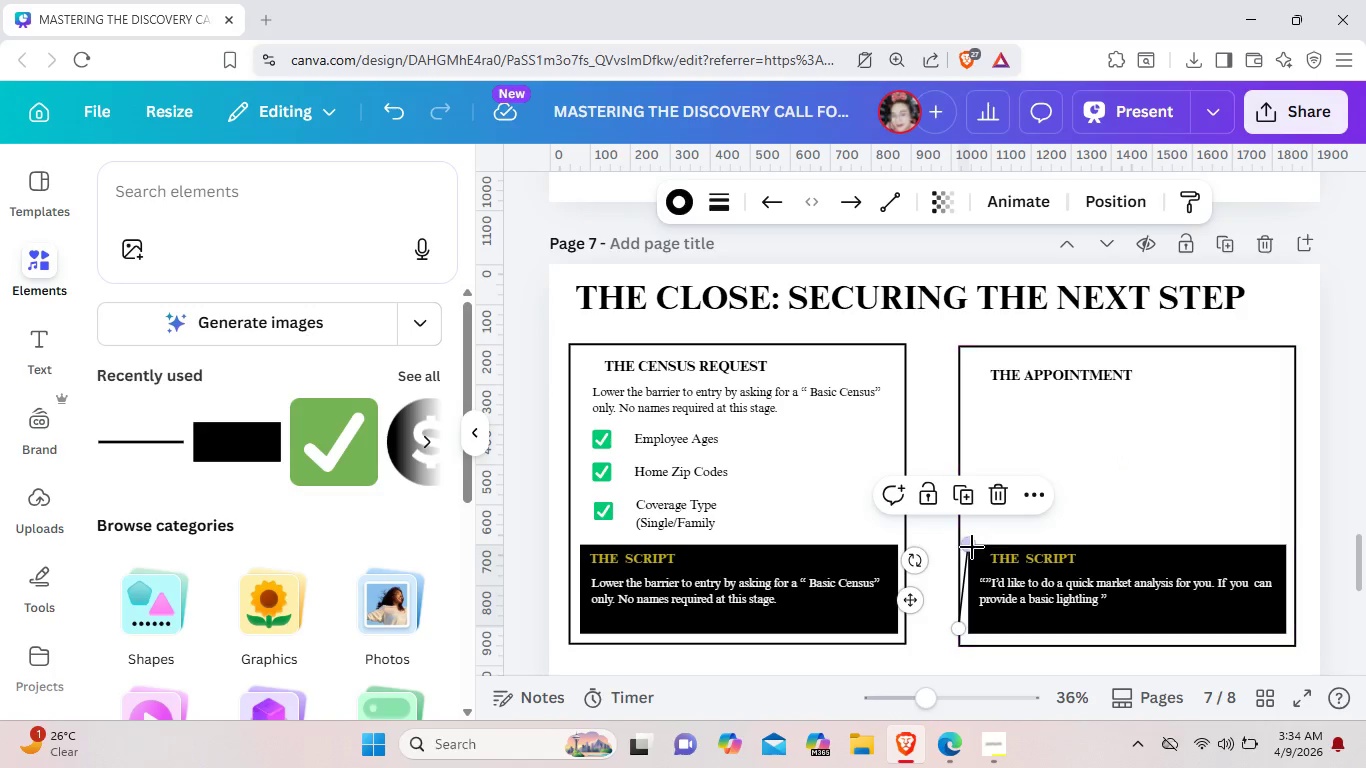 
wait(5.16)
 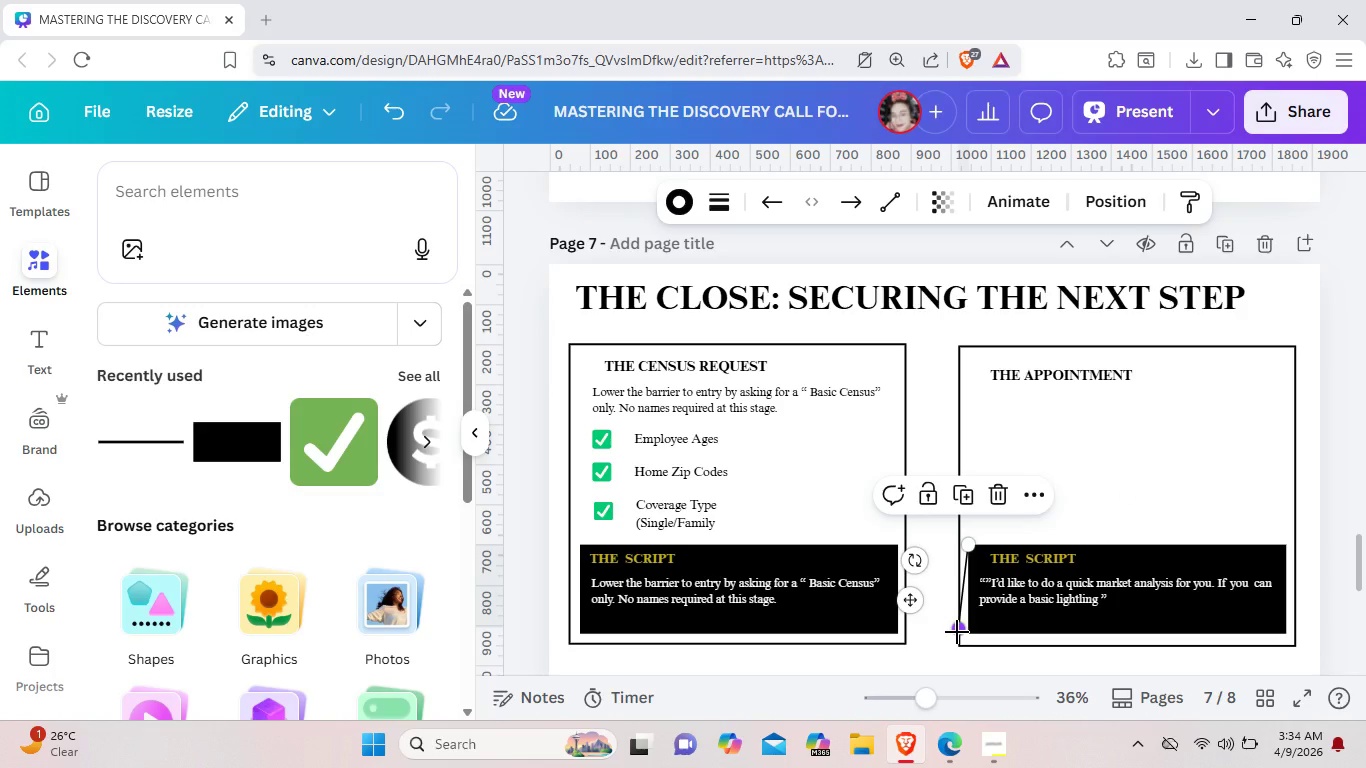 
left_click_drag(start_coordinate=[952, 631], to_coordinate=[970, 636])
 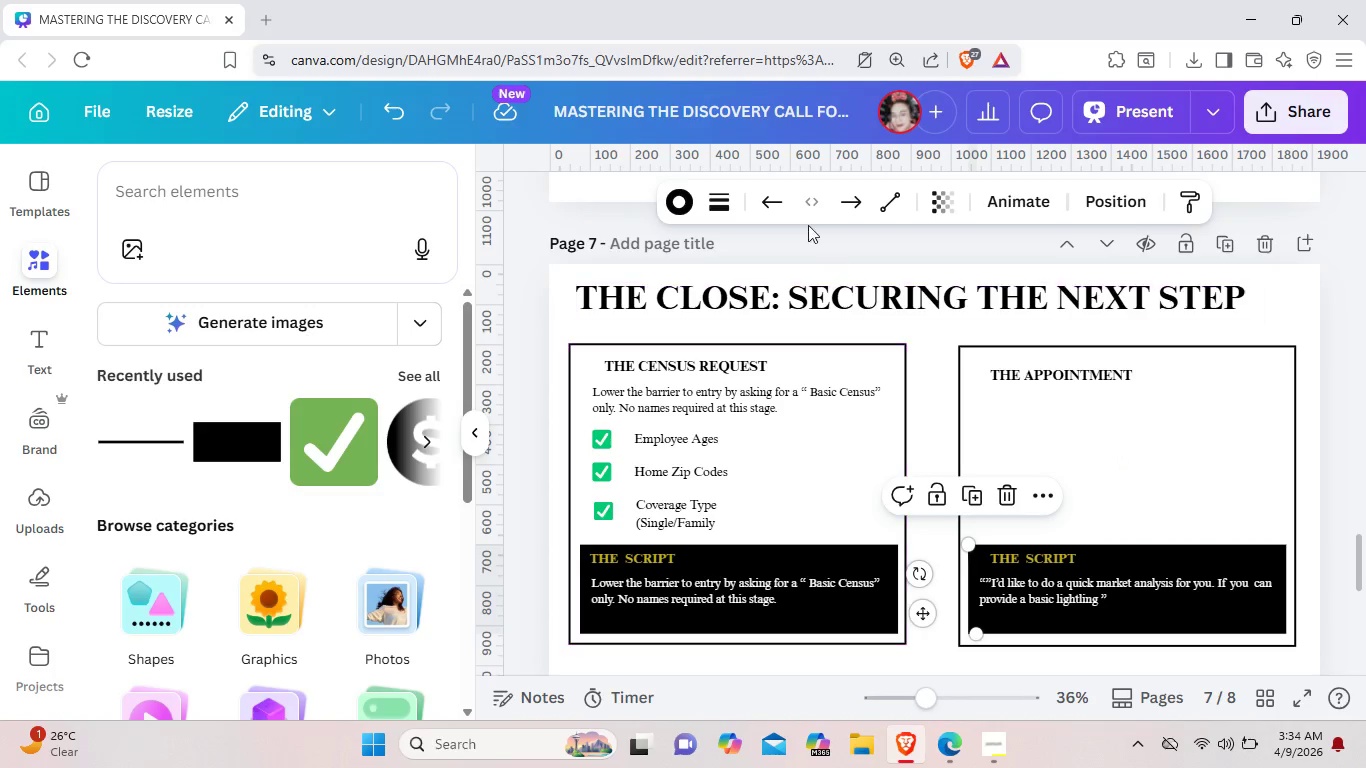 
left_click([710, 219])
 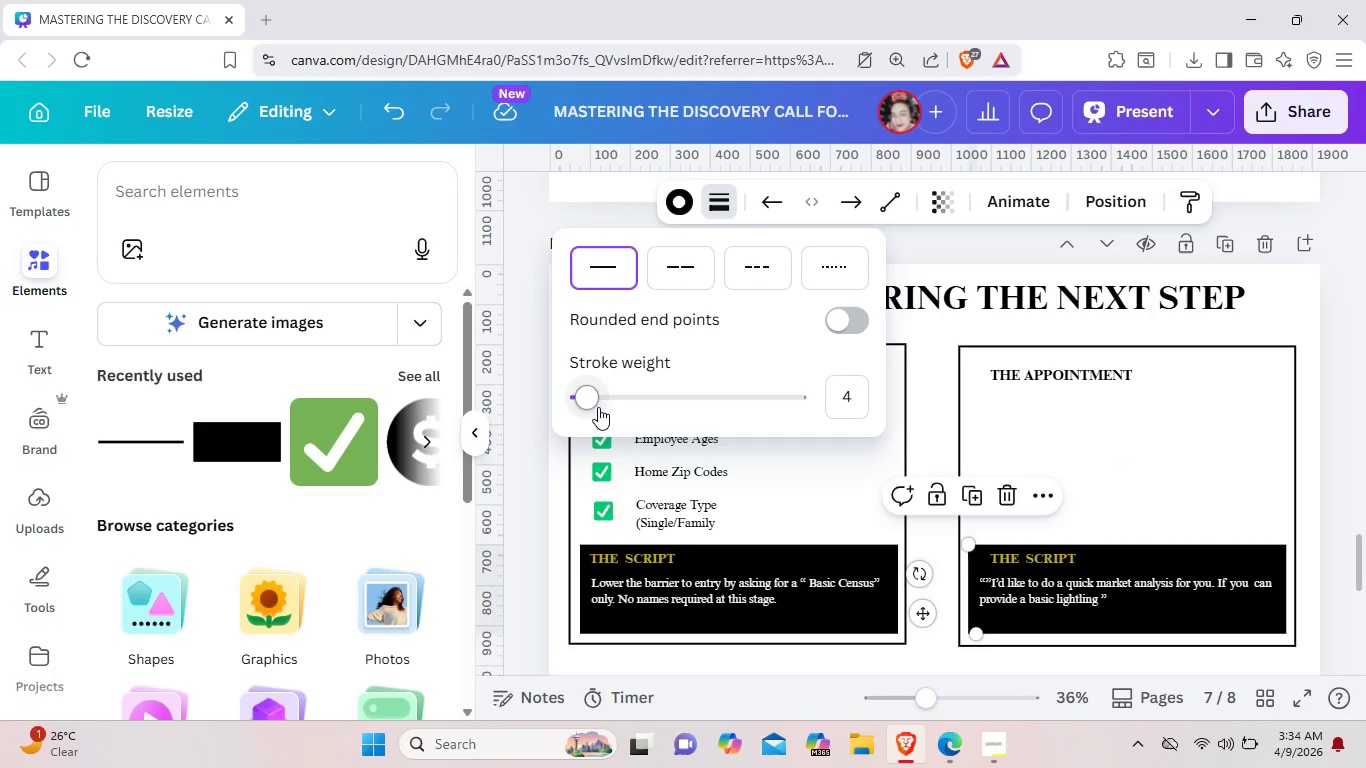 
left_click_drag(start_coordinate=[597, 407], to_coordinate=[606, 411])
 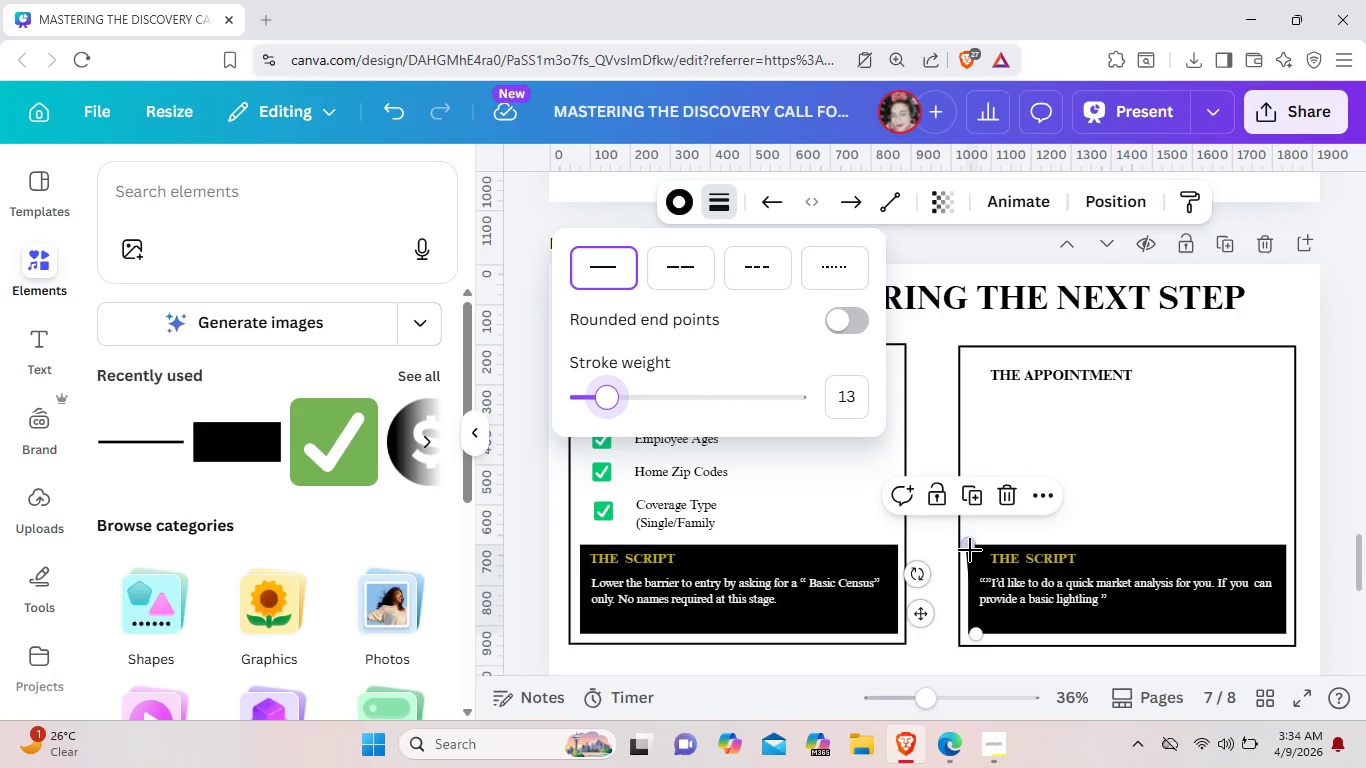 
left_click_drag(start_coordinate=[967, 548], to_coordinate=[978, 544])
 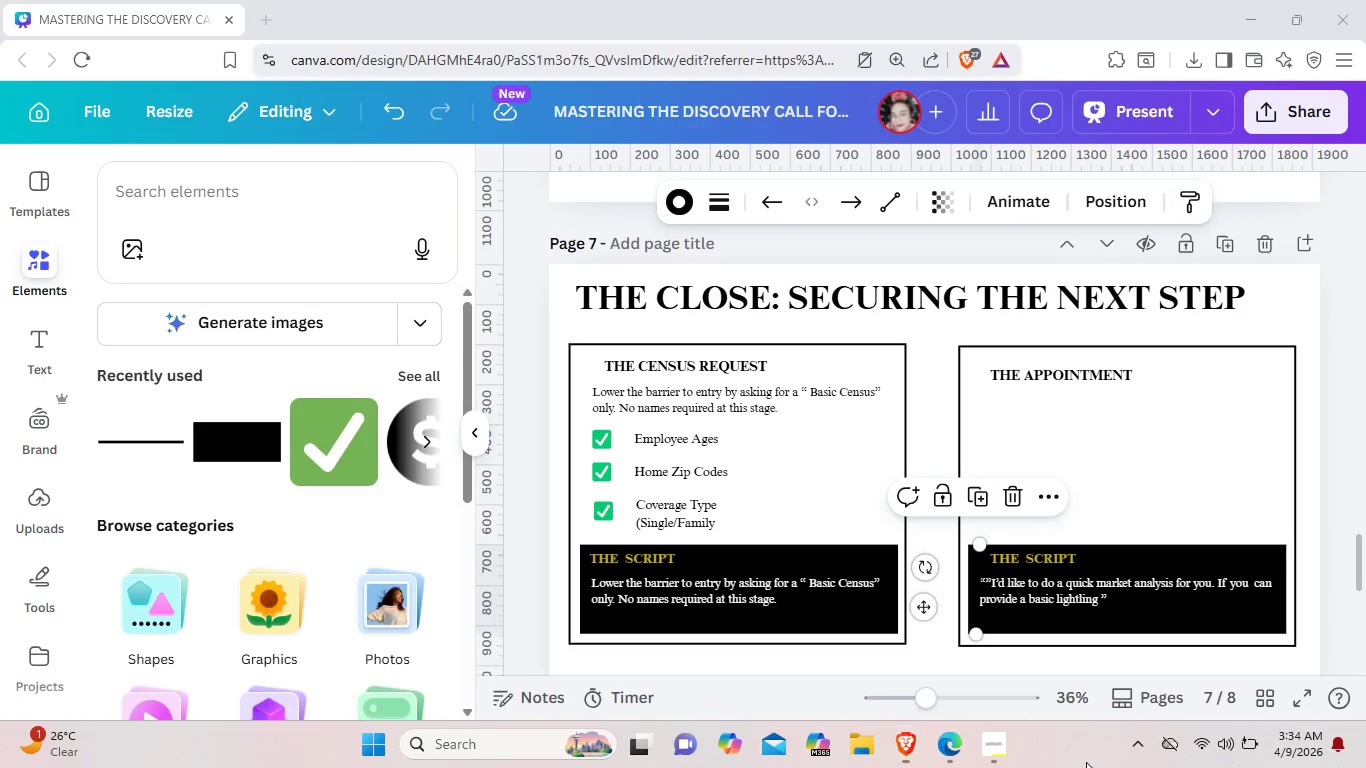 
left_click([1086, 762])
 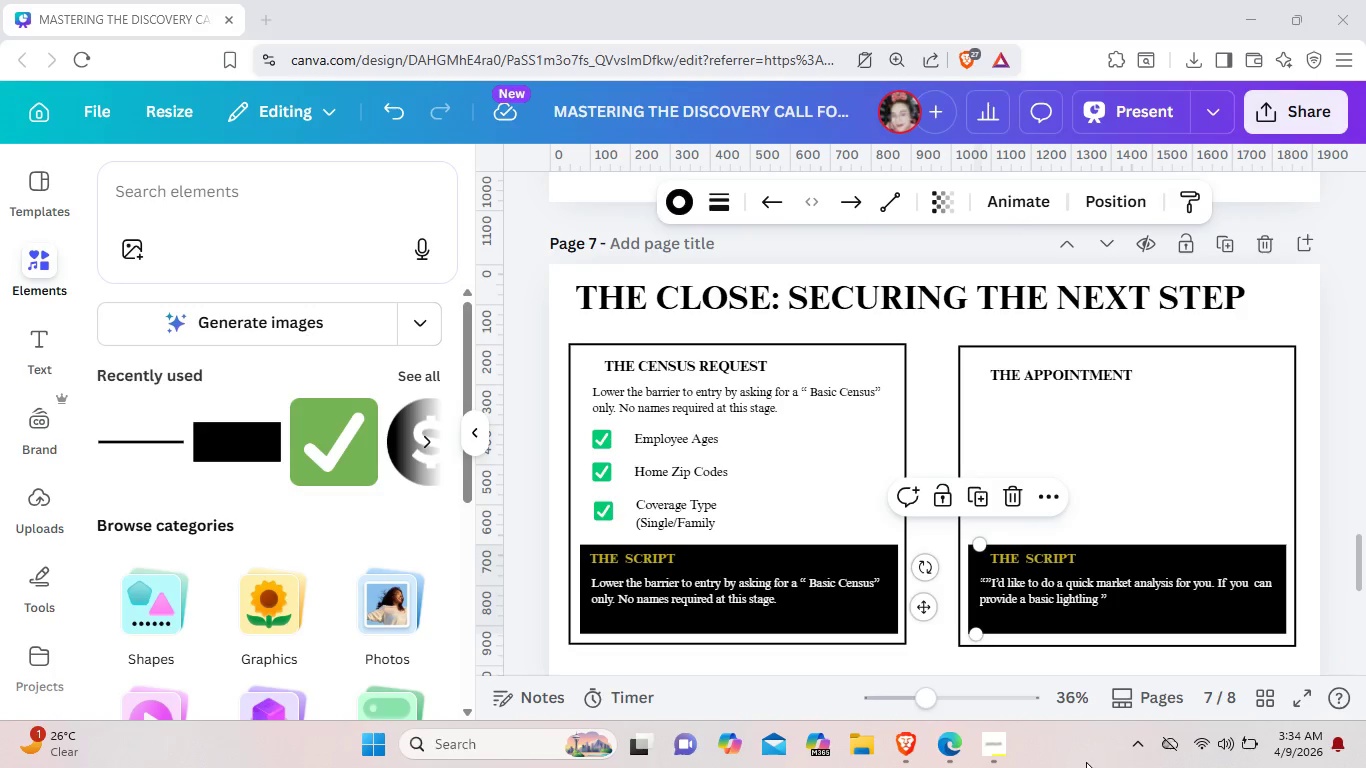 
left_click([1086, 762])
 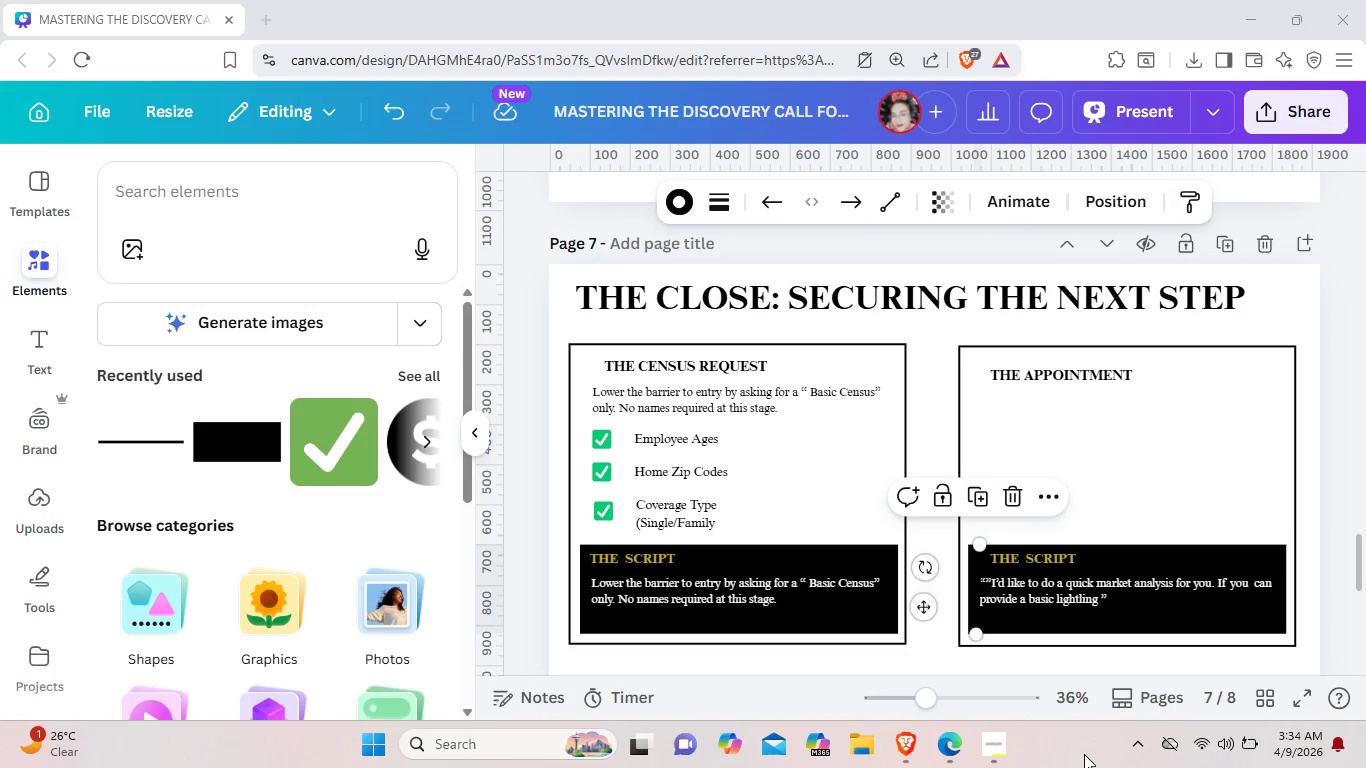 
wait(8.56)
 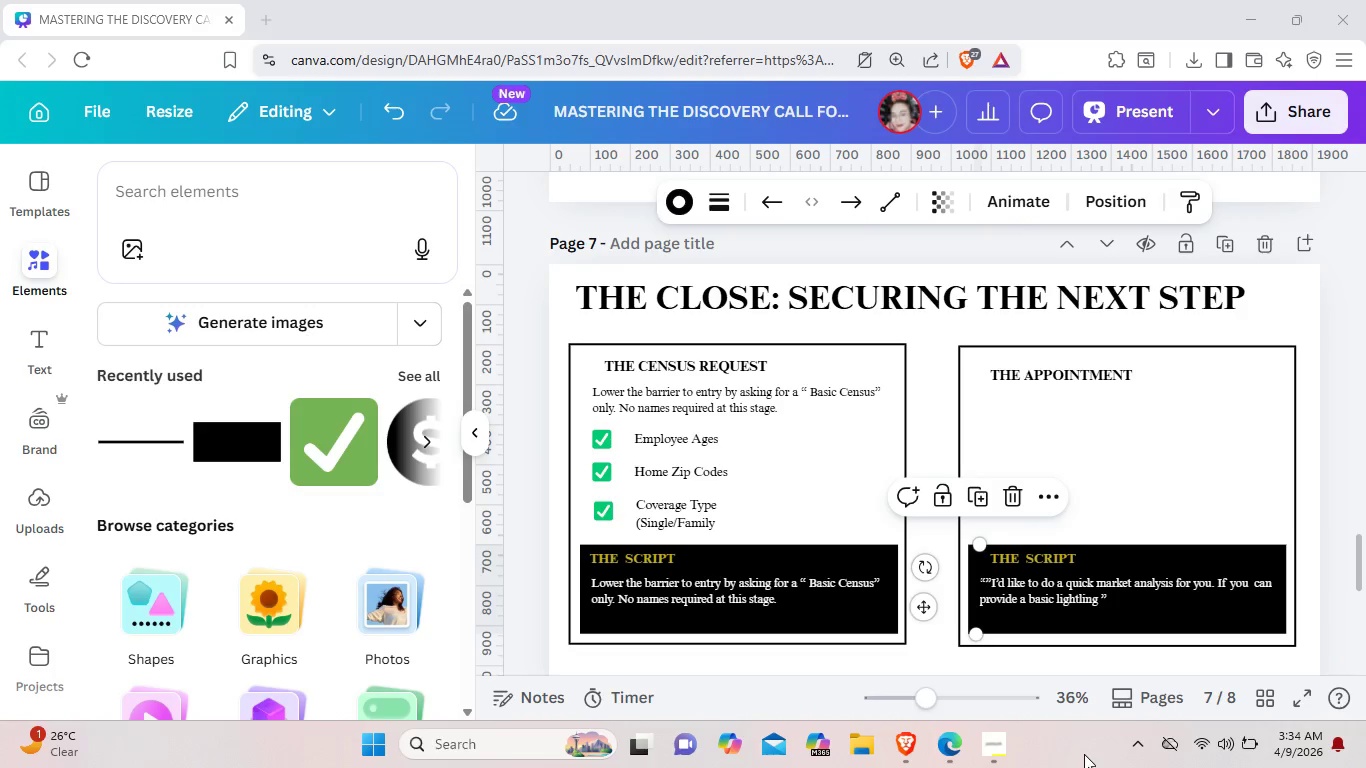 
left_click([683, 200])
 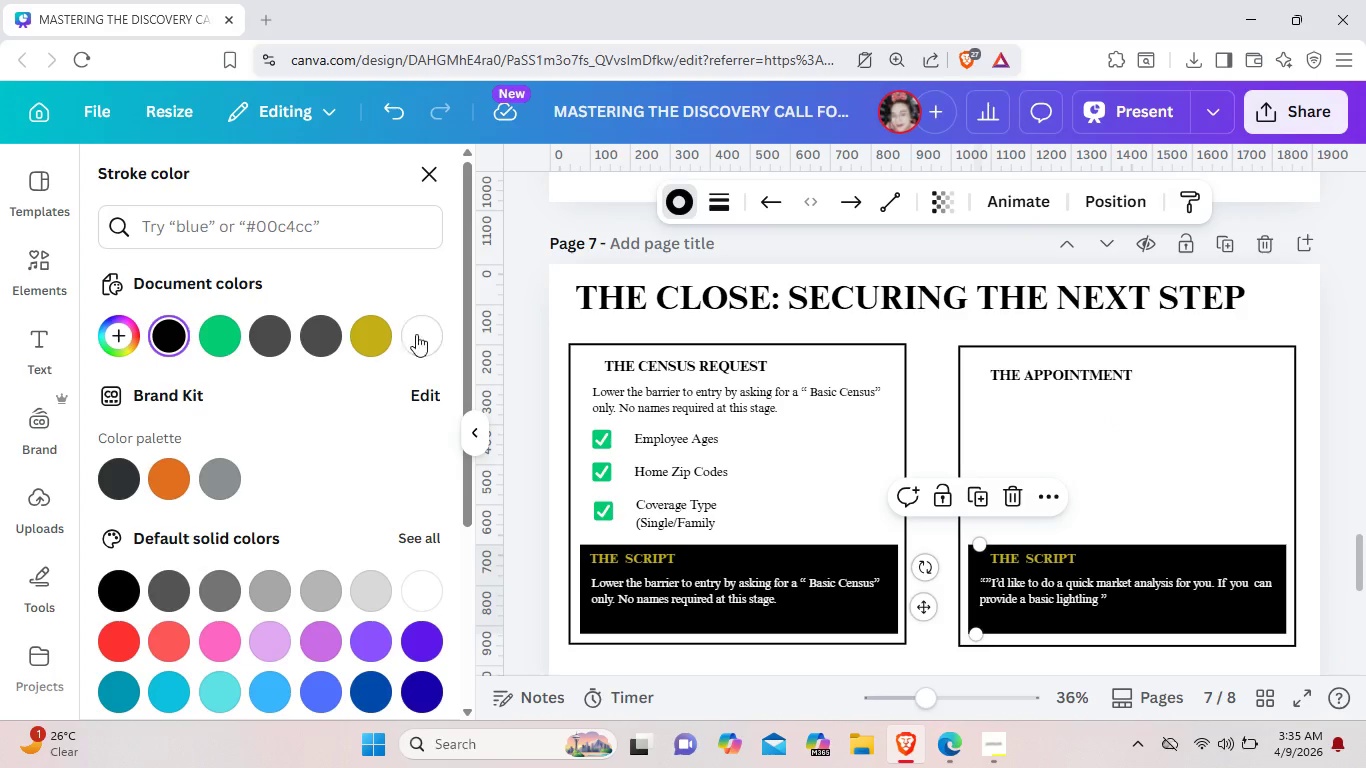 
left_click([378, 338])
 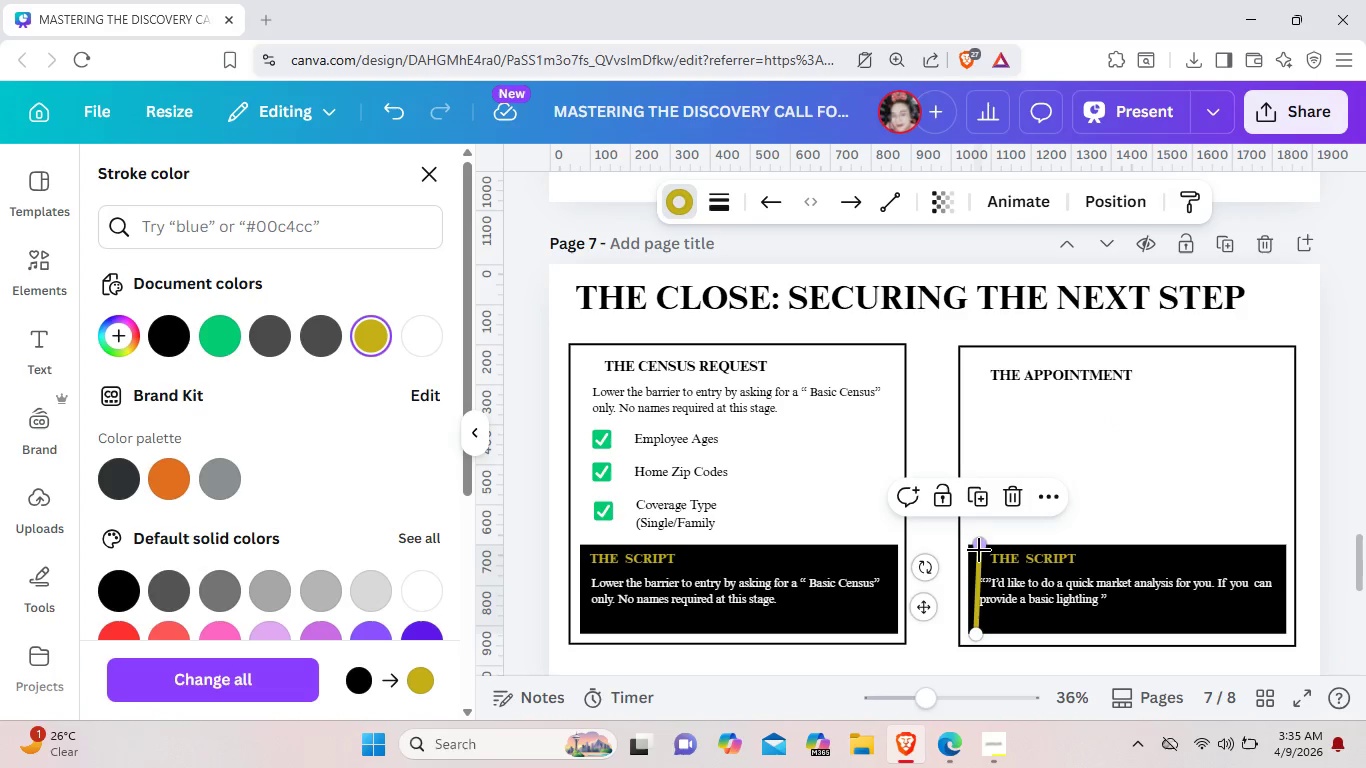 
left_click_drag(start_coordinate=[978, 551], to_coordinate=[969, 548])
 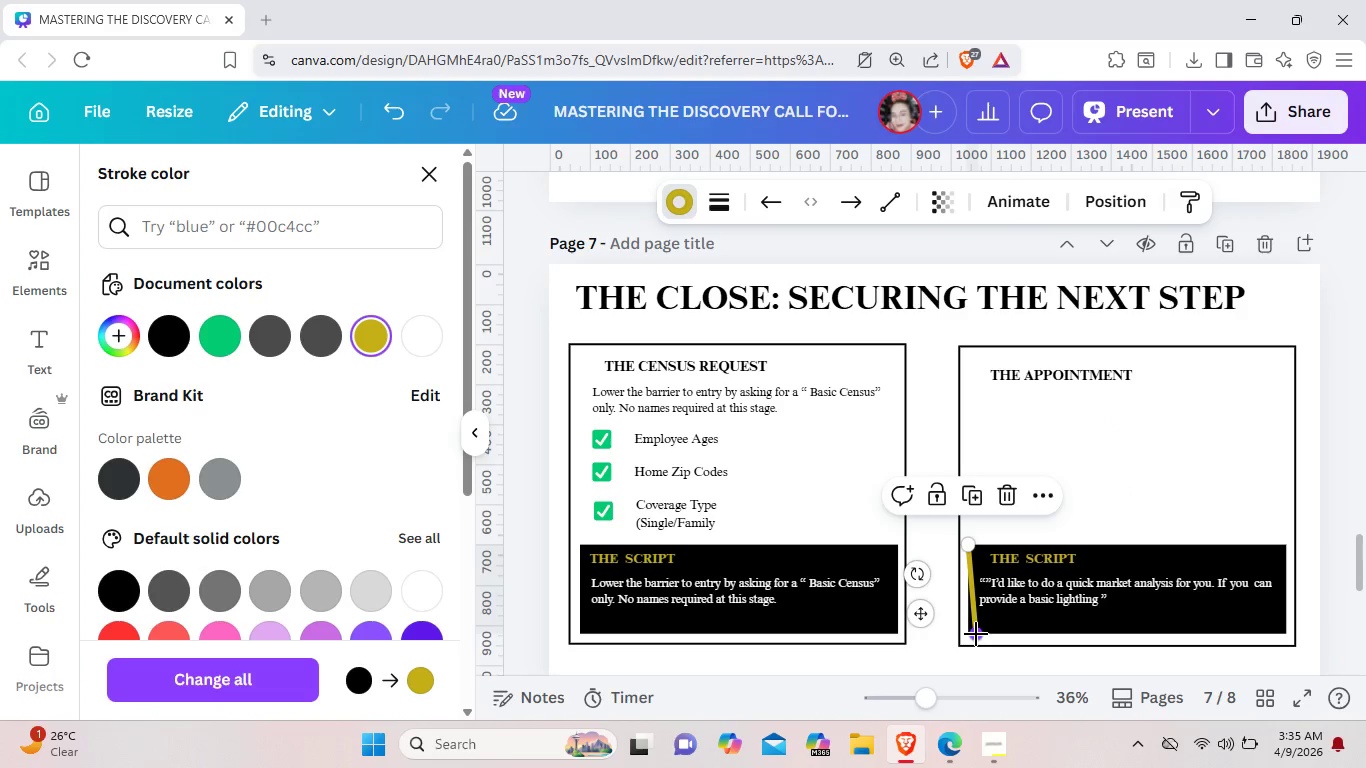 
left_click_drag(start_coordinate=[976, 634], to_coordinate=[972, 627])
 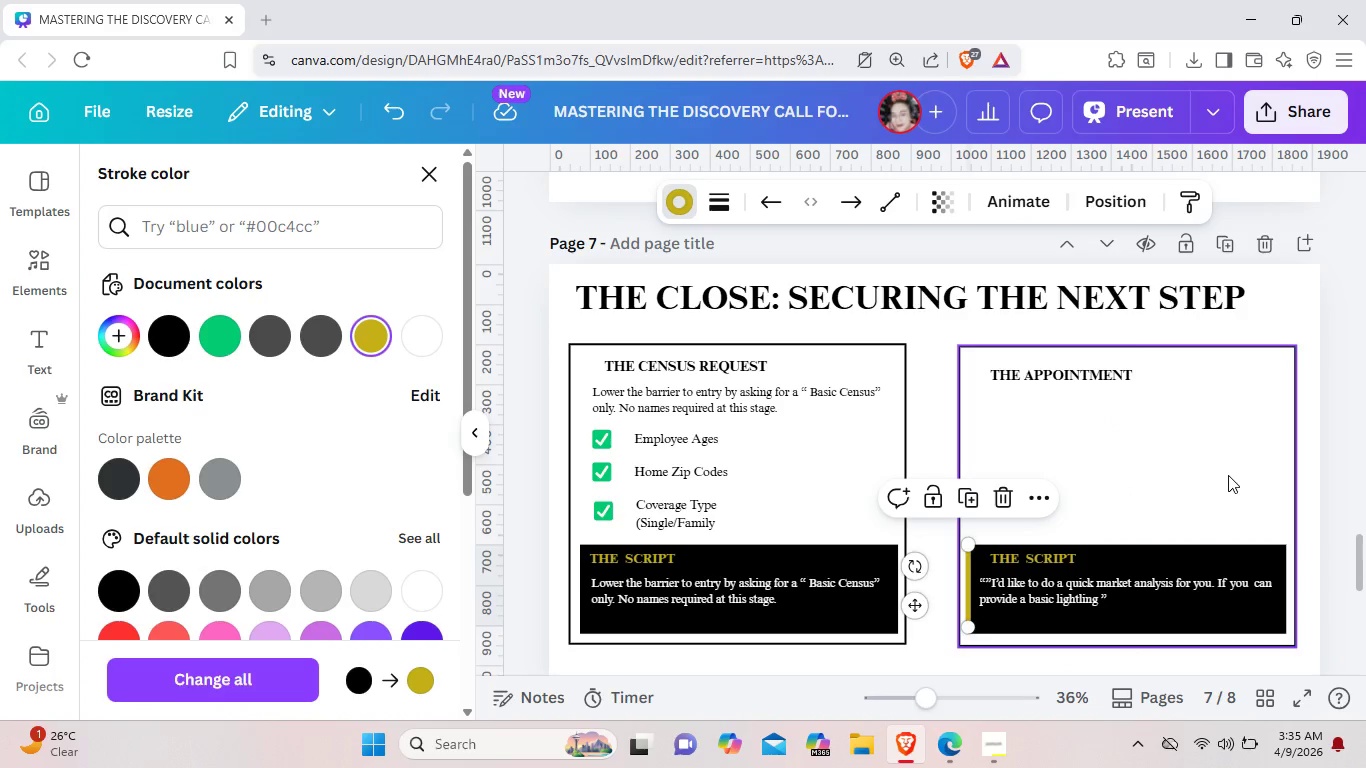 
left_click([1228, 475])
 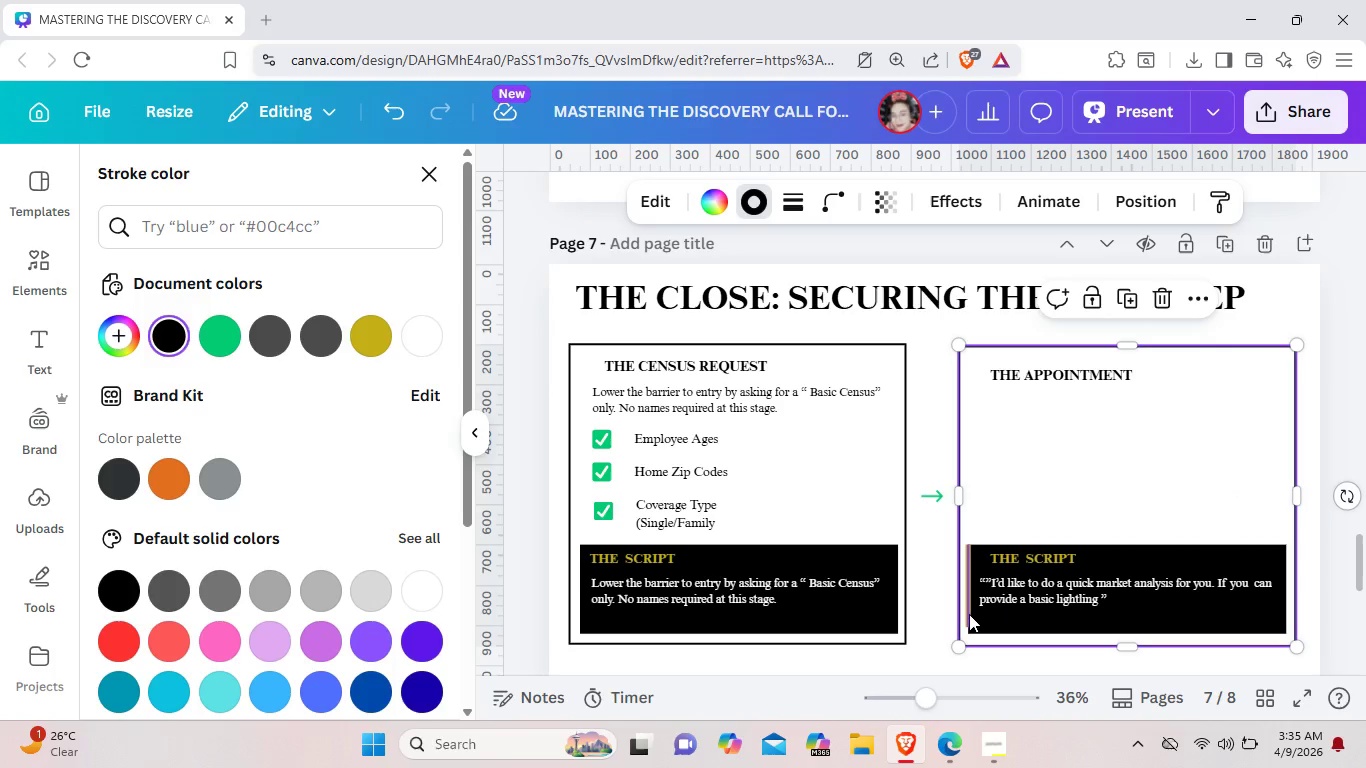 
left_click([969, 614])
 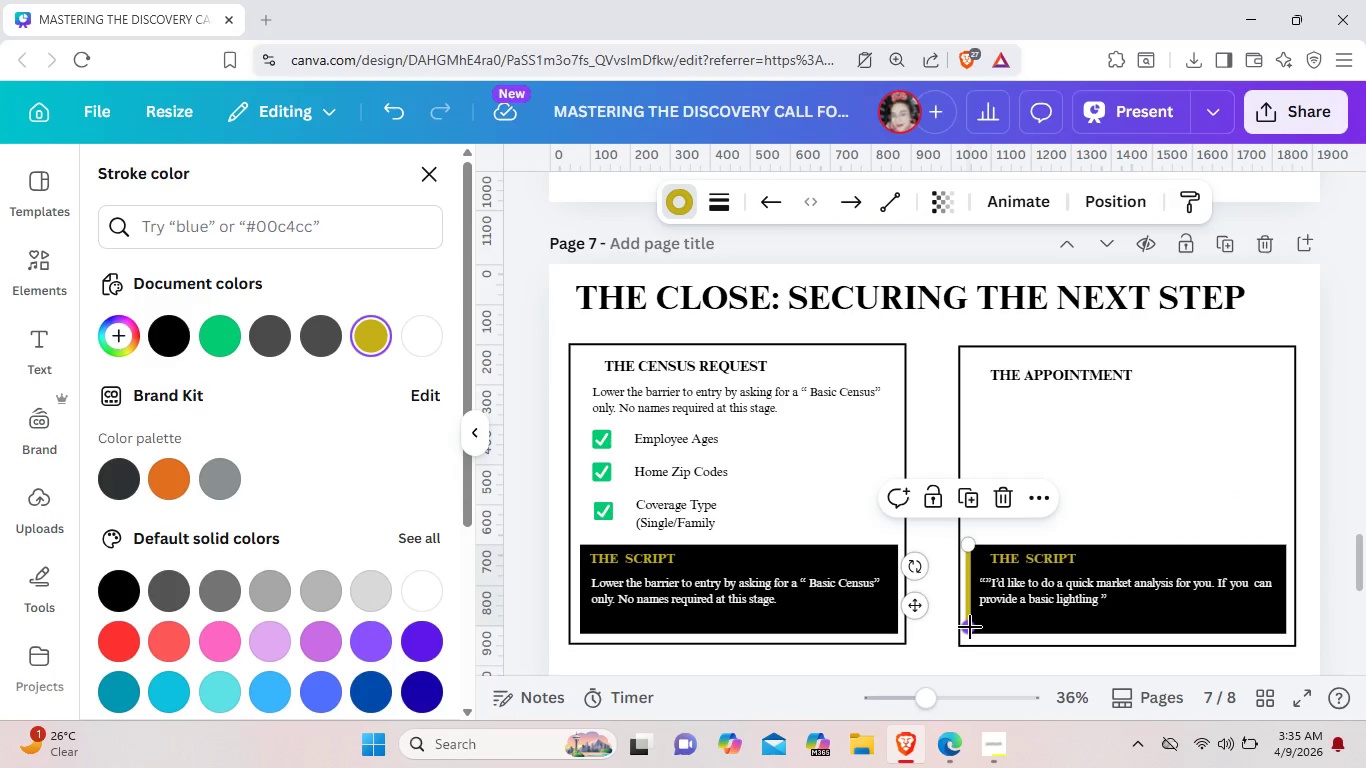 
left_click_drag(start_coordinate=[970, 627], to_coordinate=[970, 633])
 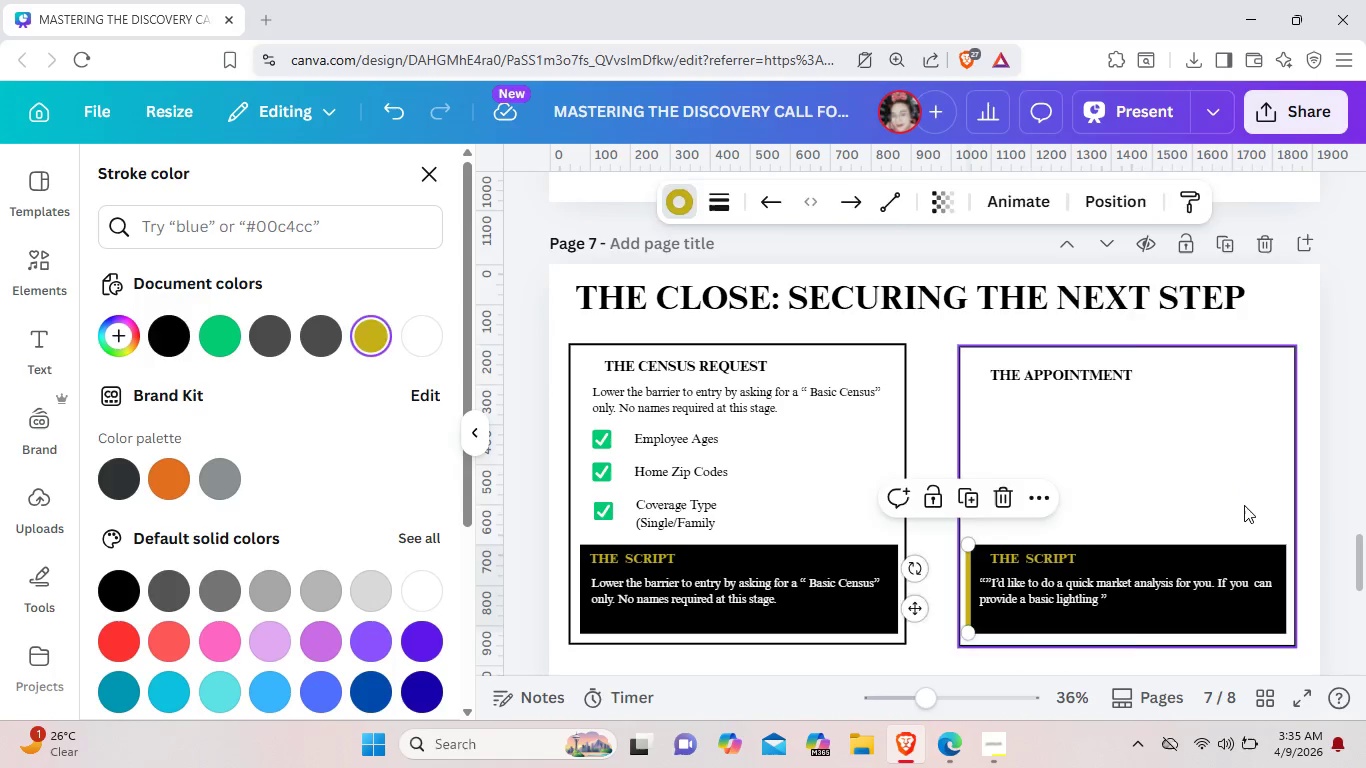 
left_click([1244, 505])
 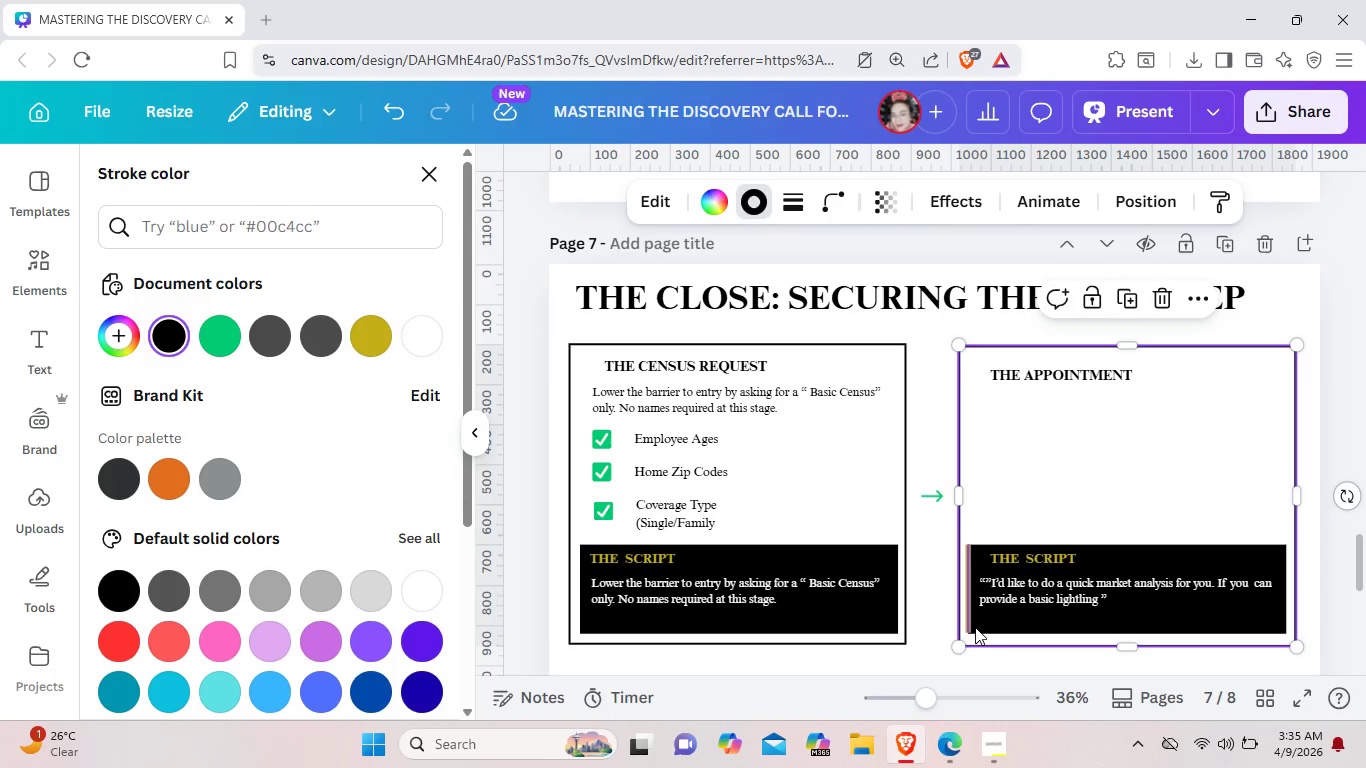 
wait(5.22)
 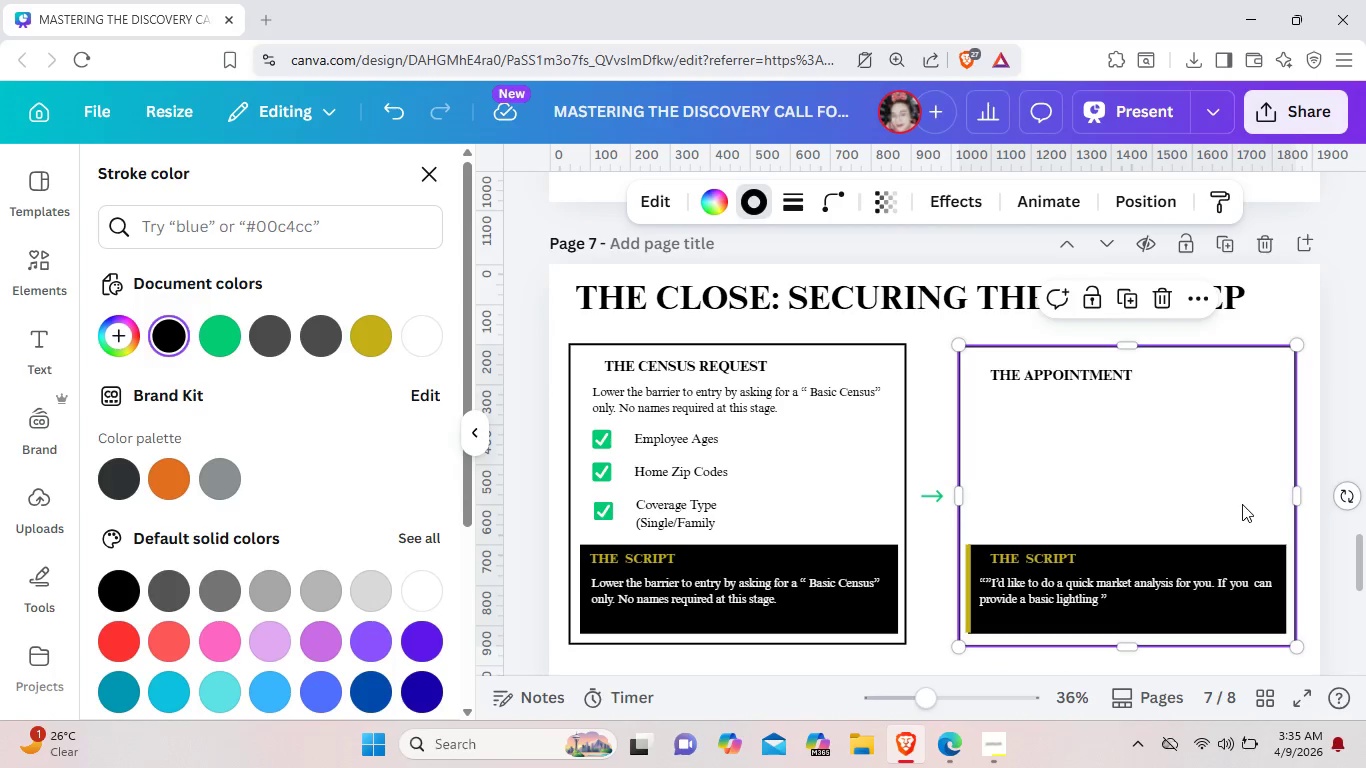 
left_click([970, 625])
 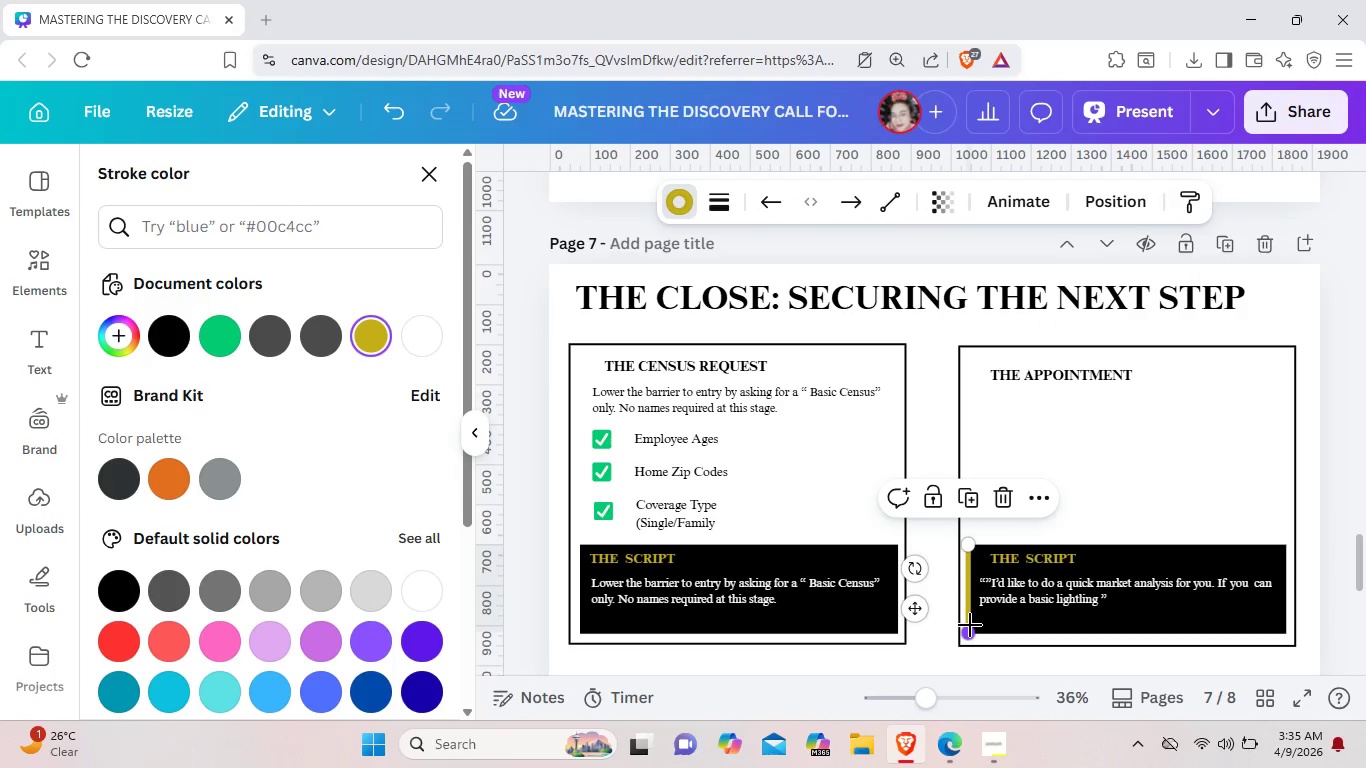 
key(Control+C)
 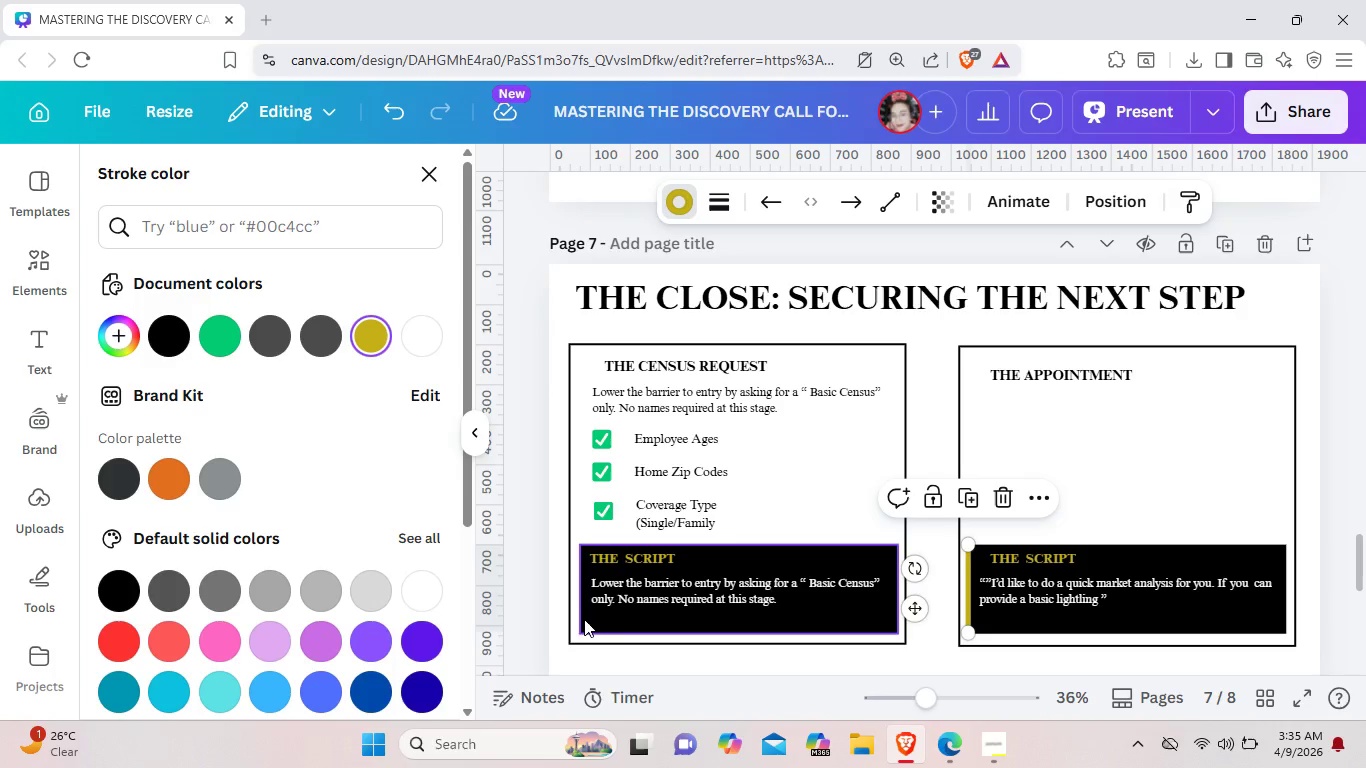 
key(Control+V)
 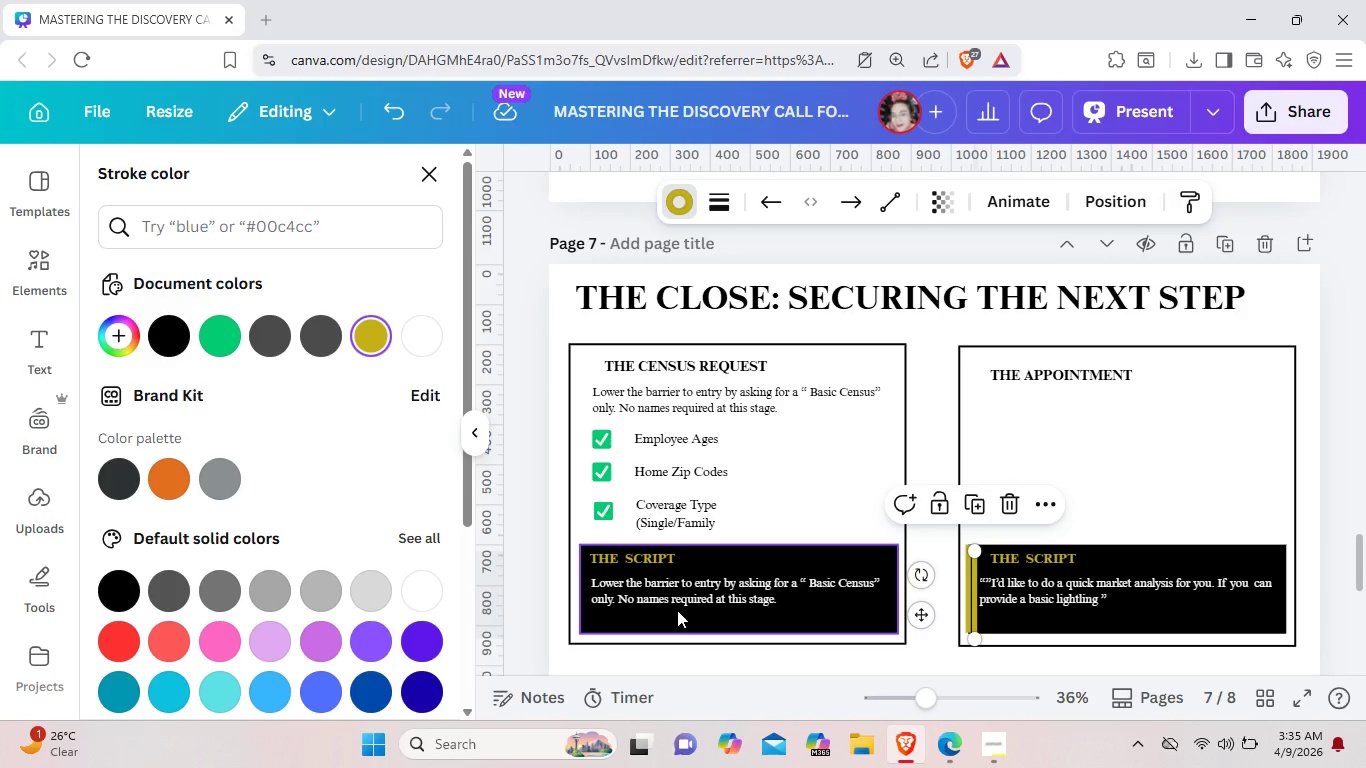 
wait(8.97)
 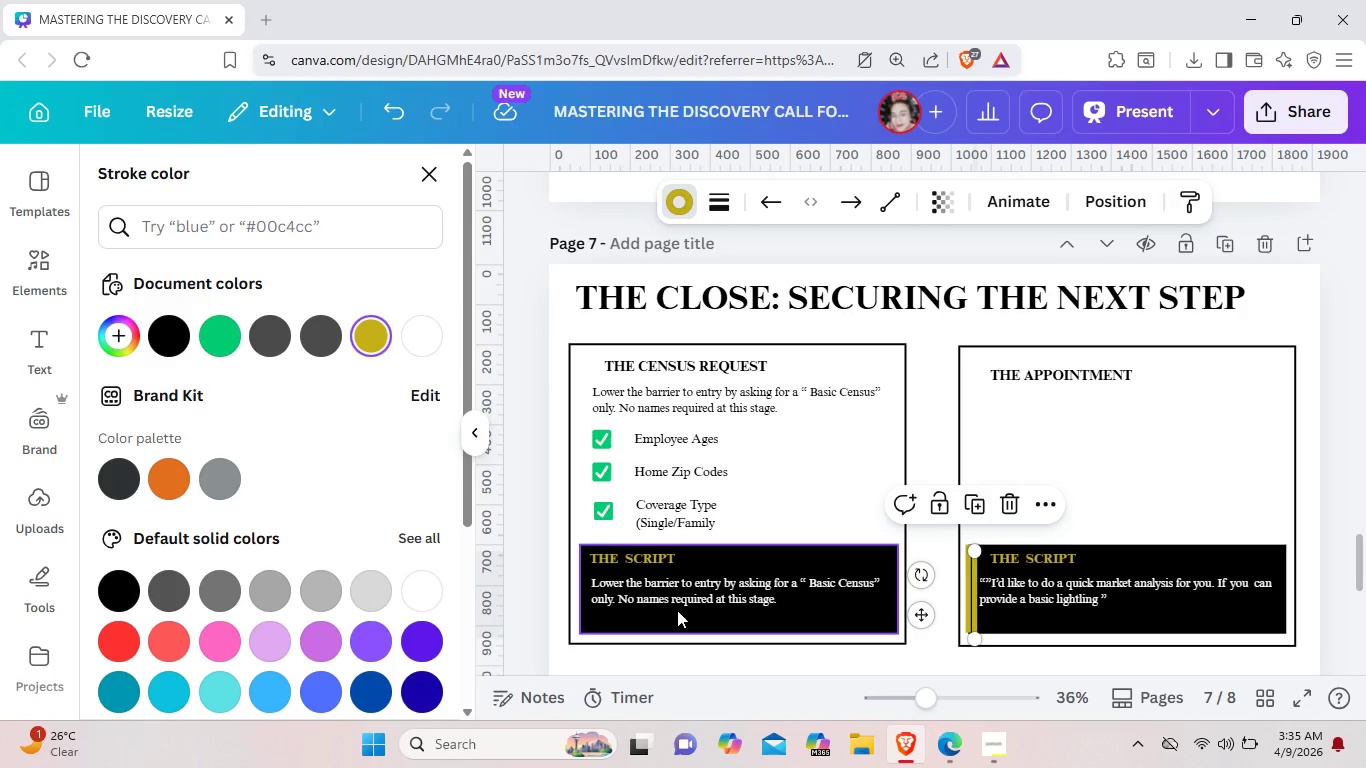 
left_click_drag(start_coordinate=[920, 620], to_coordinate=[569, 620])
 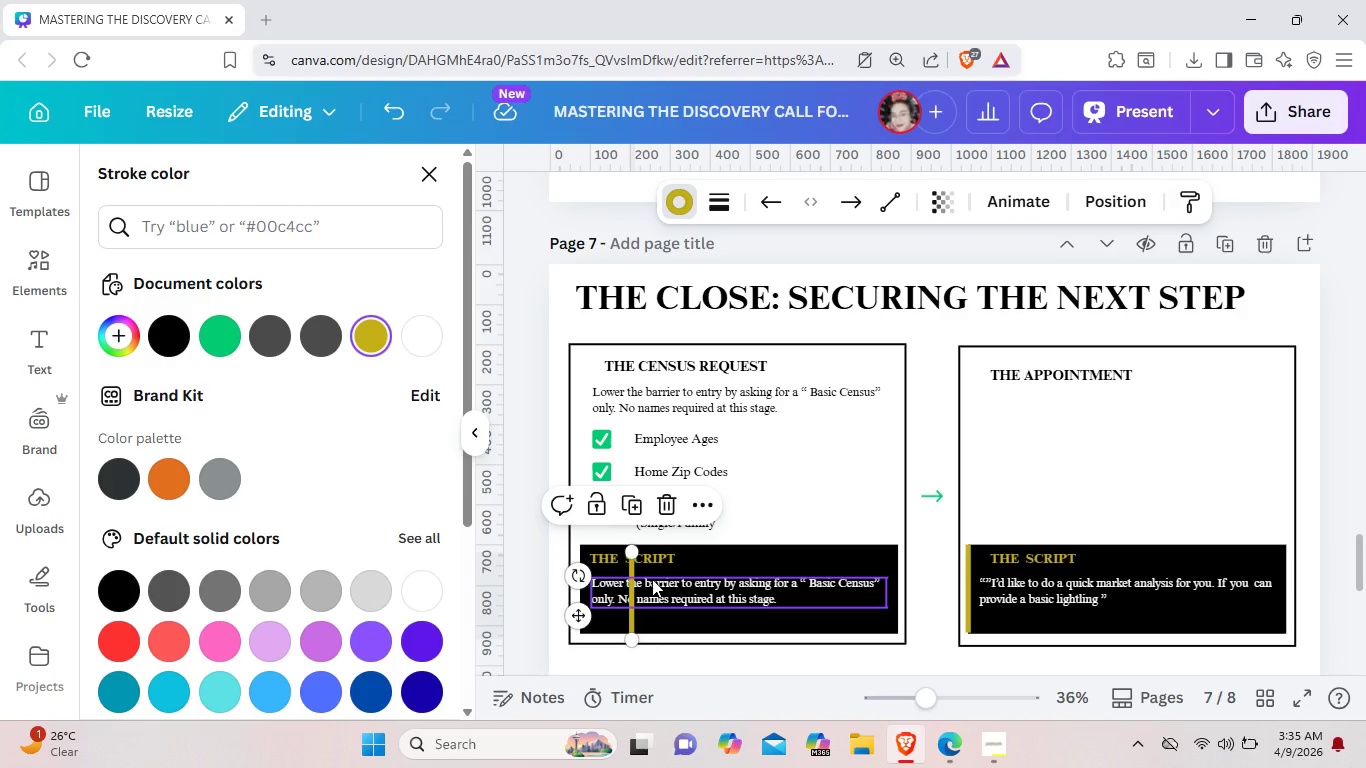 
wait(9.33)
 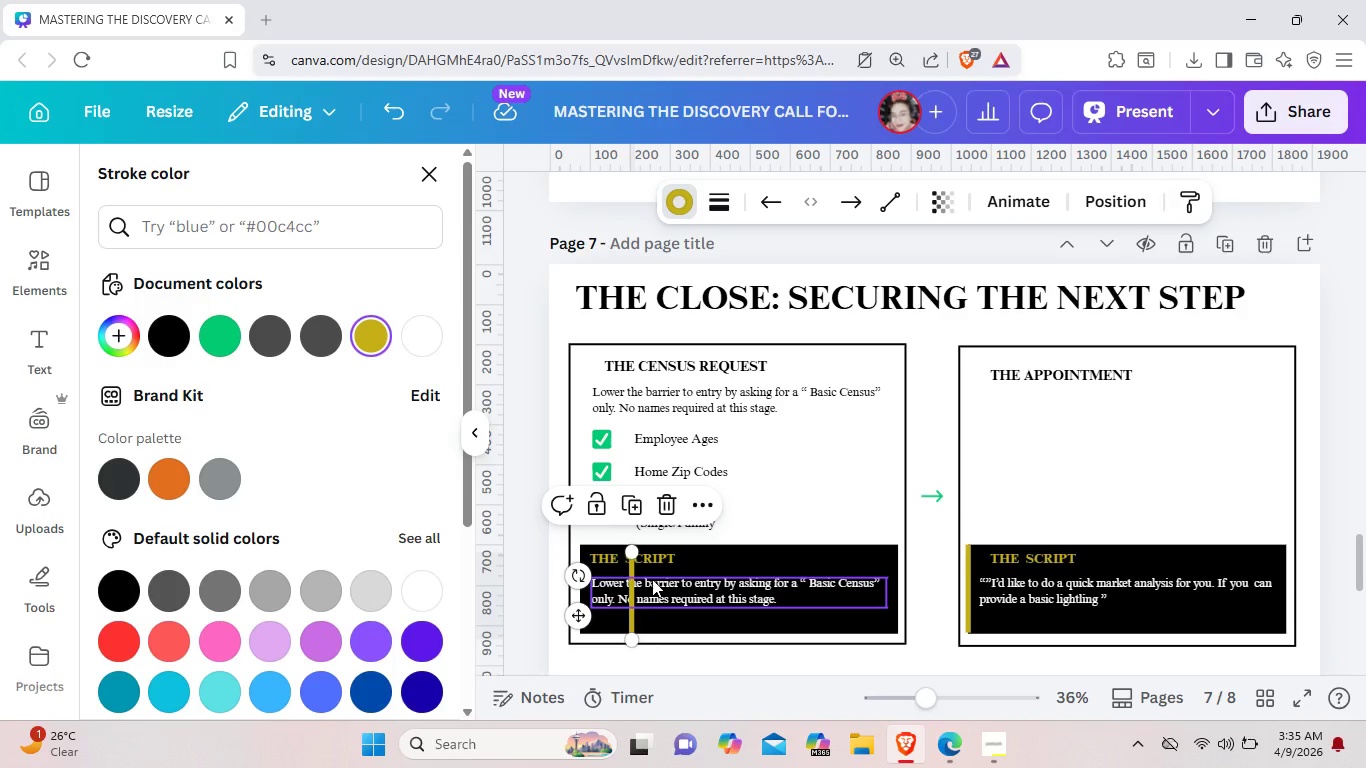 
left_click_drag(start_coordinate=[569, 619], to_coordinate=[522, 612])
 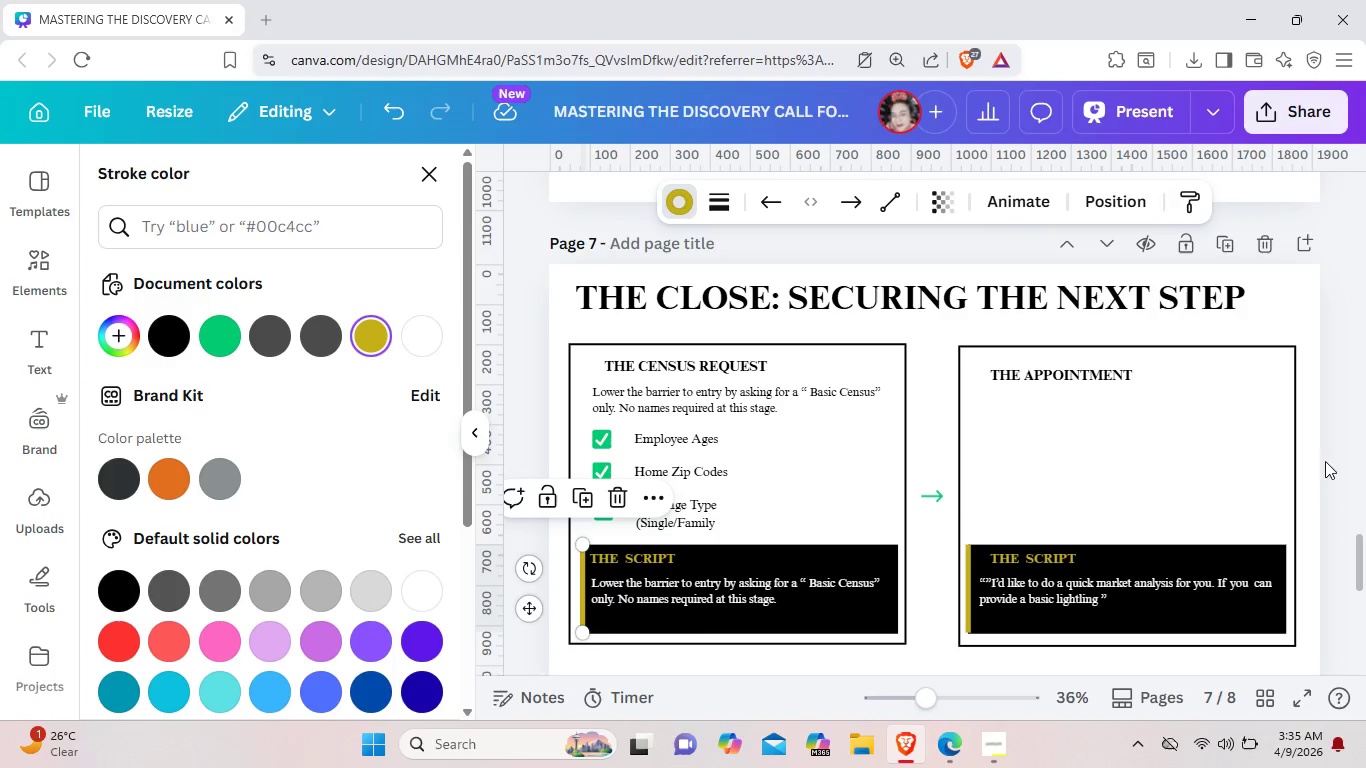 
left_click([1340, 474])
 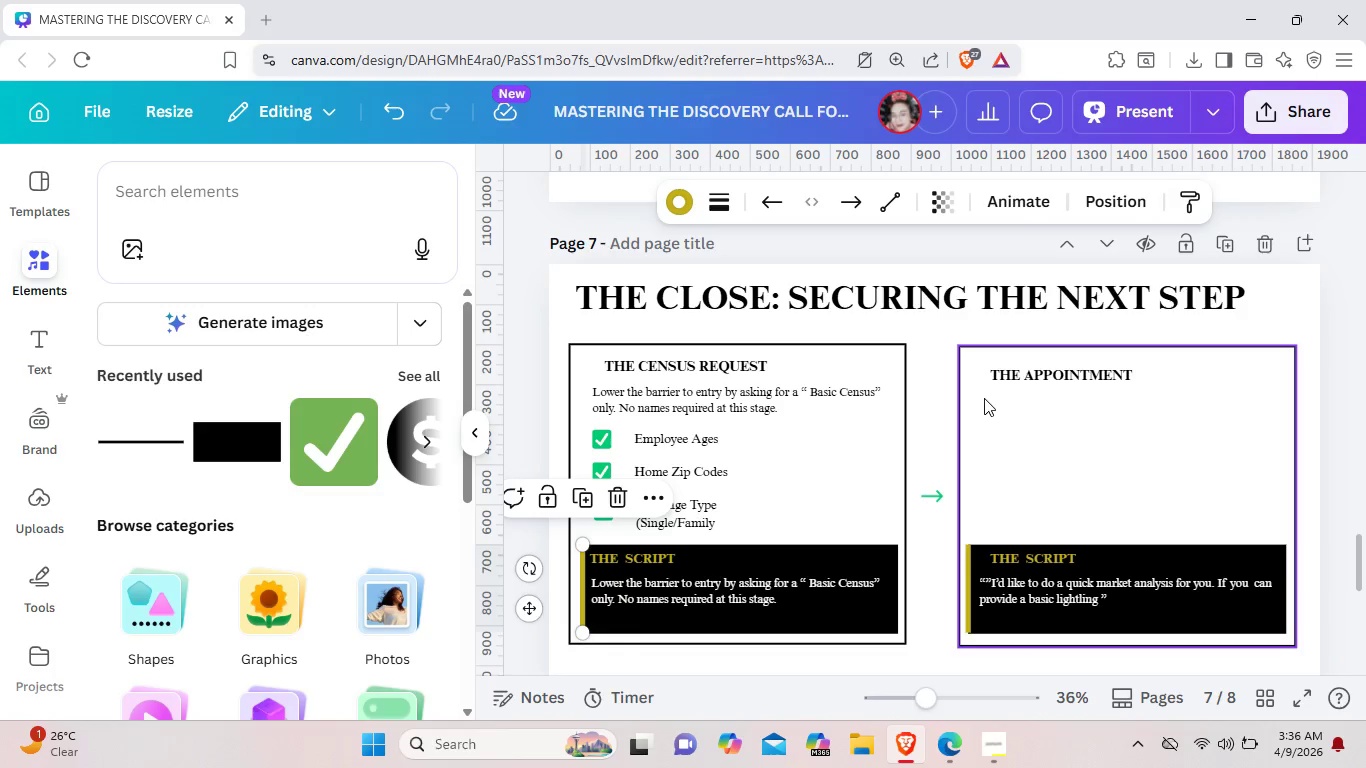 
wait(32.36)
 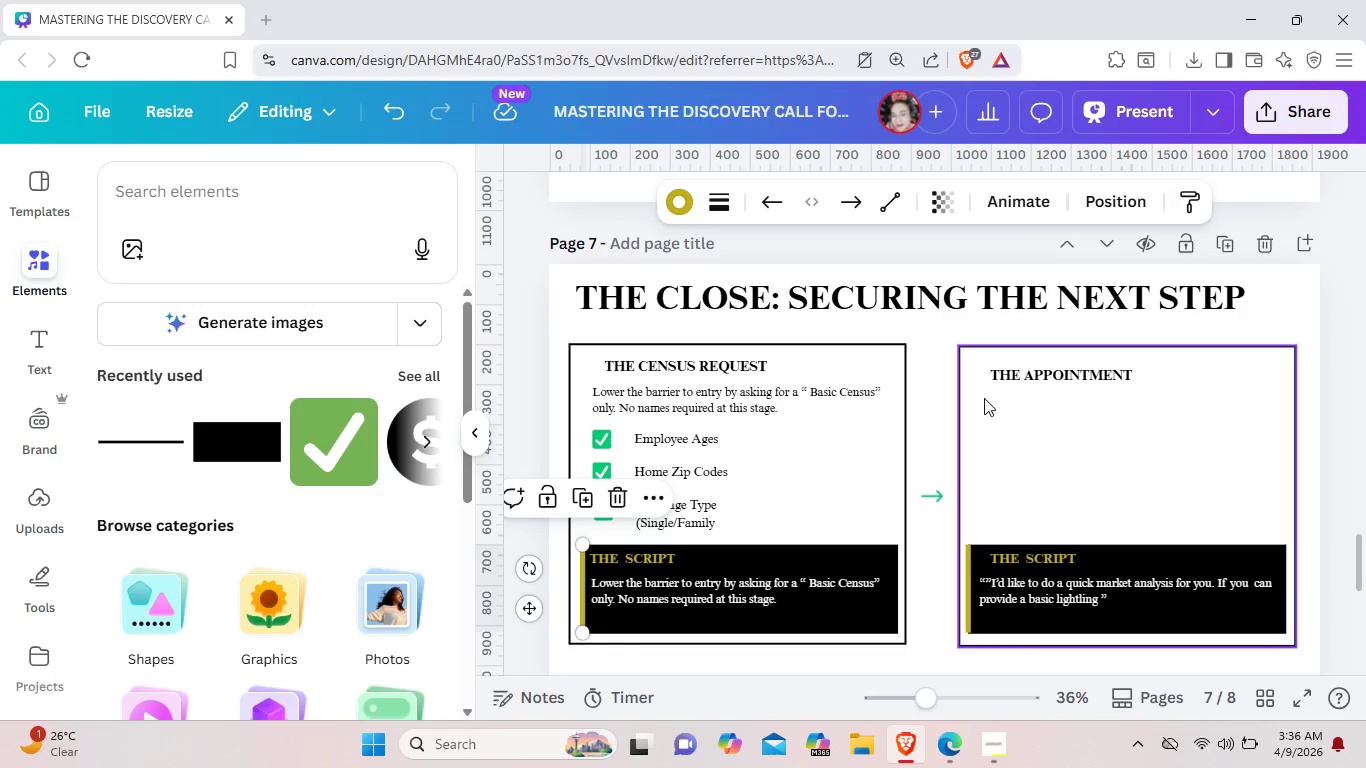 
left_click([809, 394])
 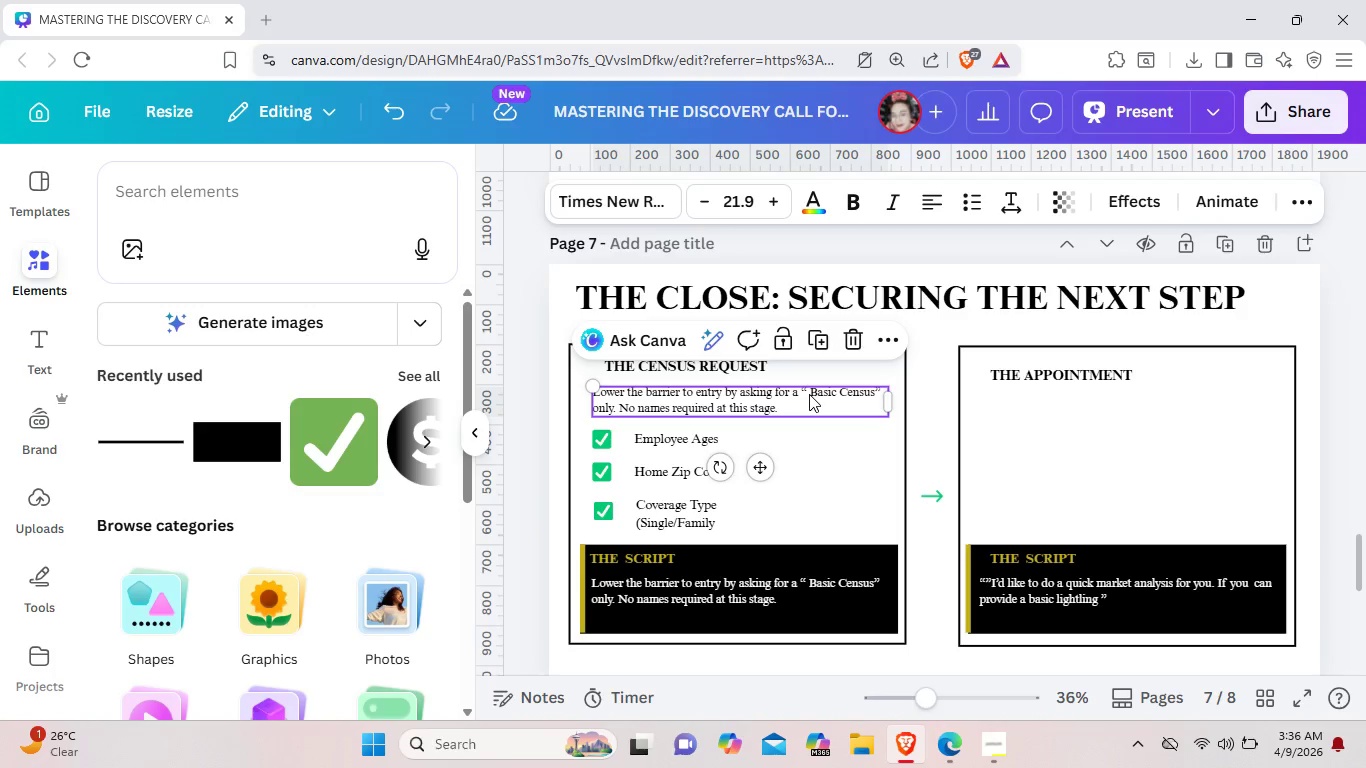 
key(Control+C)
 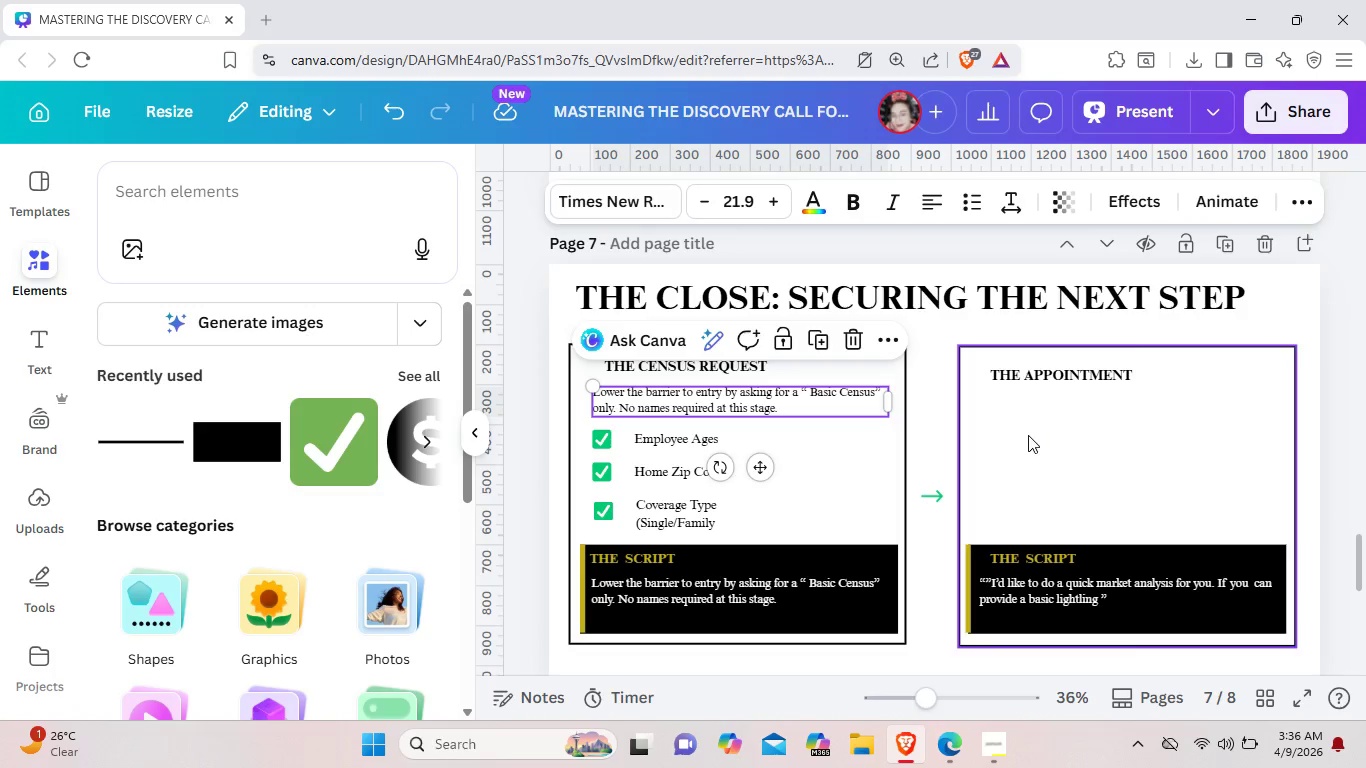 
left_click([1028, 435])
 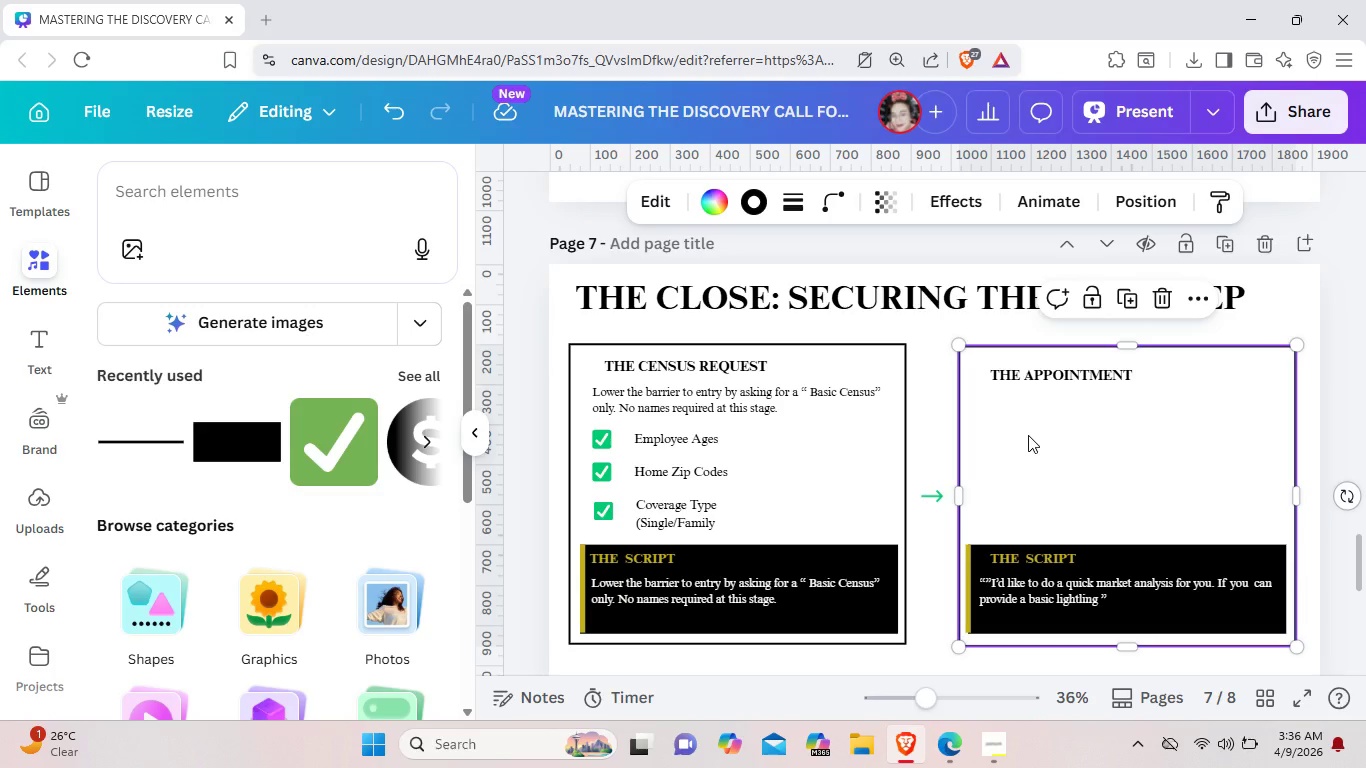 
key(Control+V)
 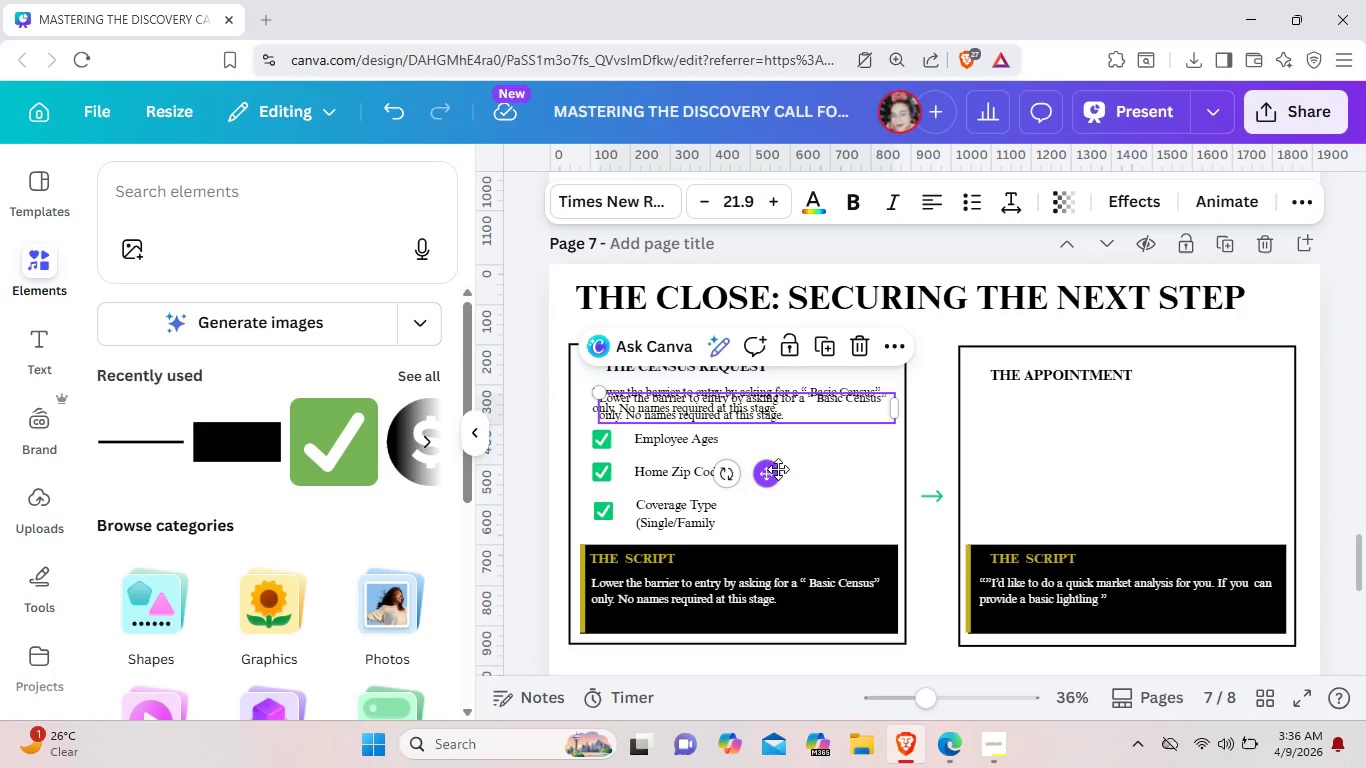 
left_click_drag(start_coordinate=[778, 469], to_coordinate=[1160, 473])
 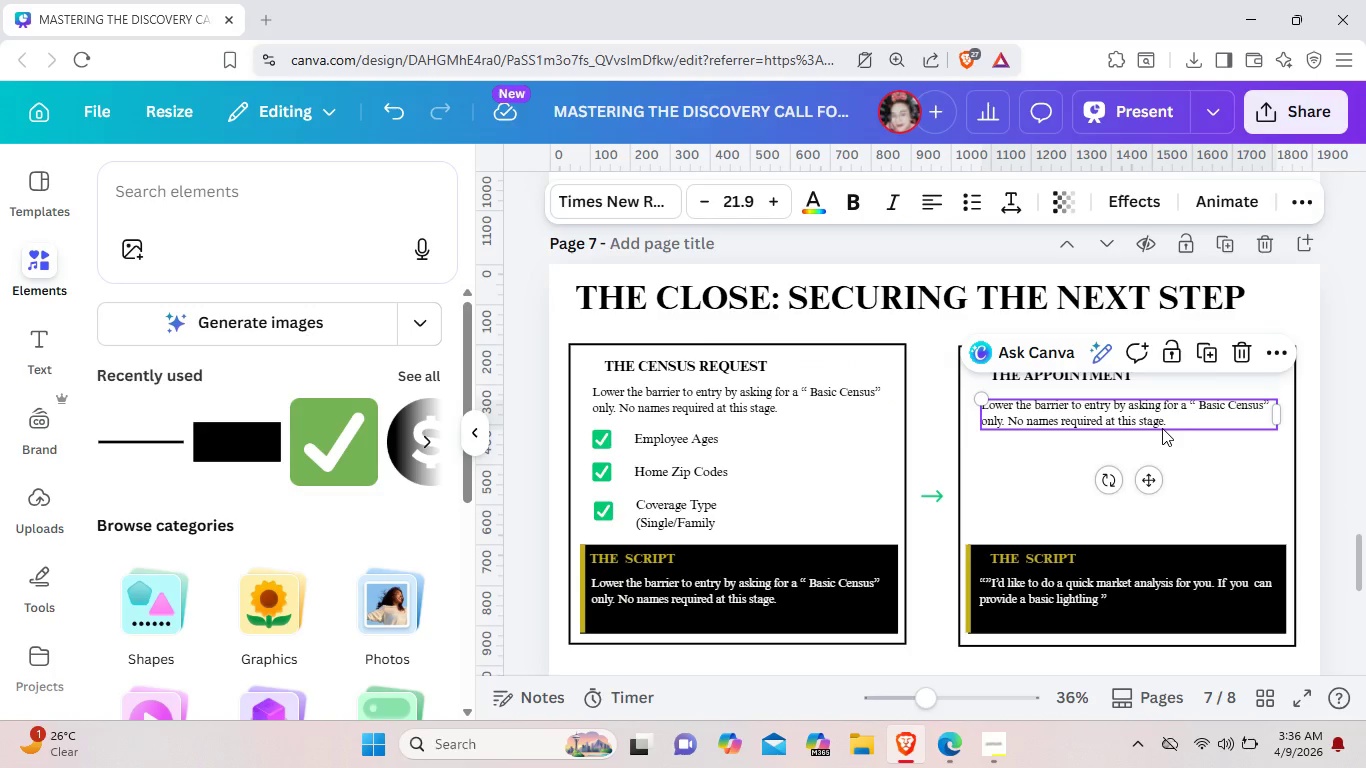 
left_click([1162, 428])
 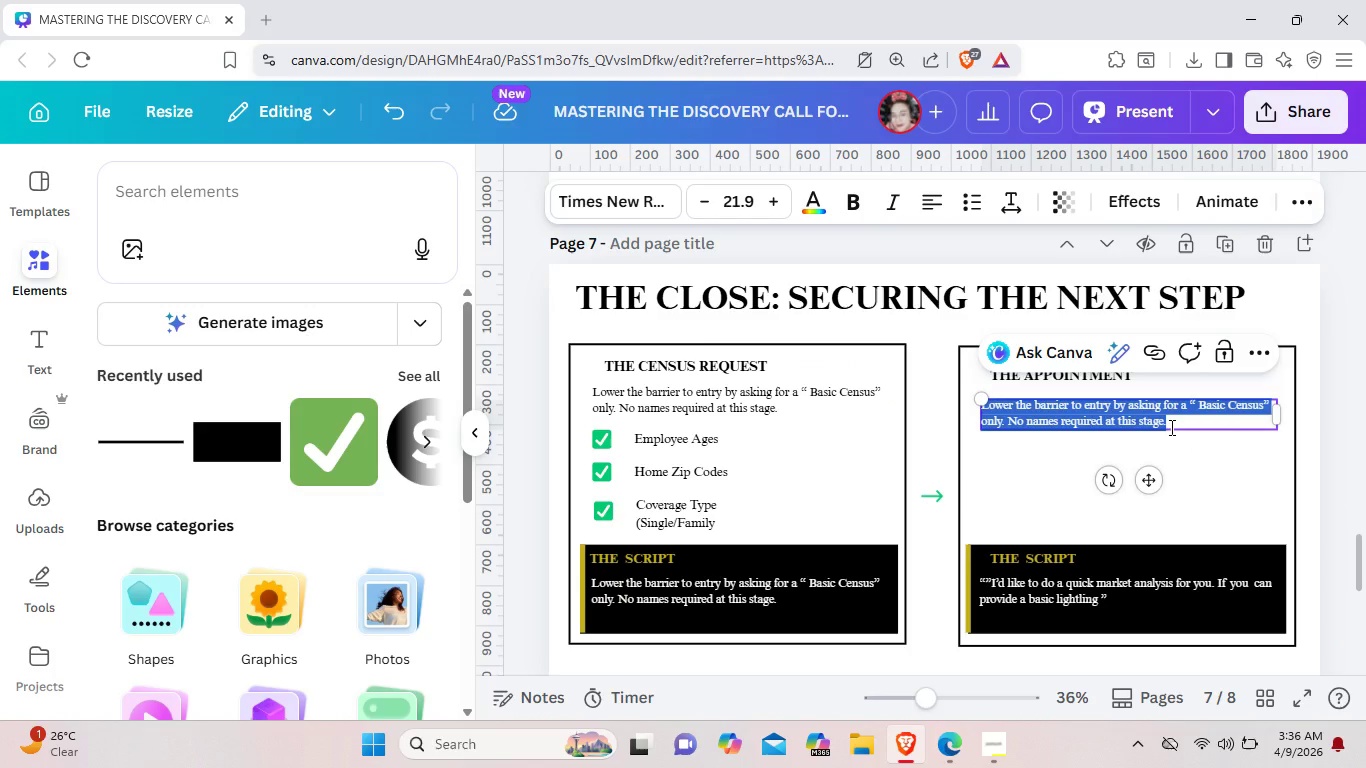 
left_click([1170, 427])
 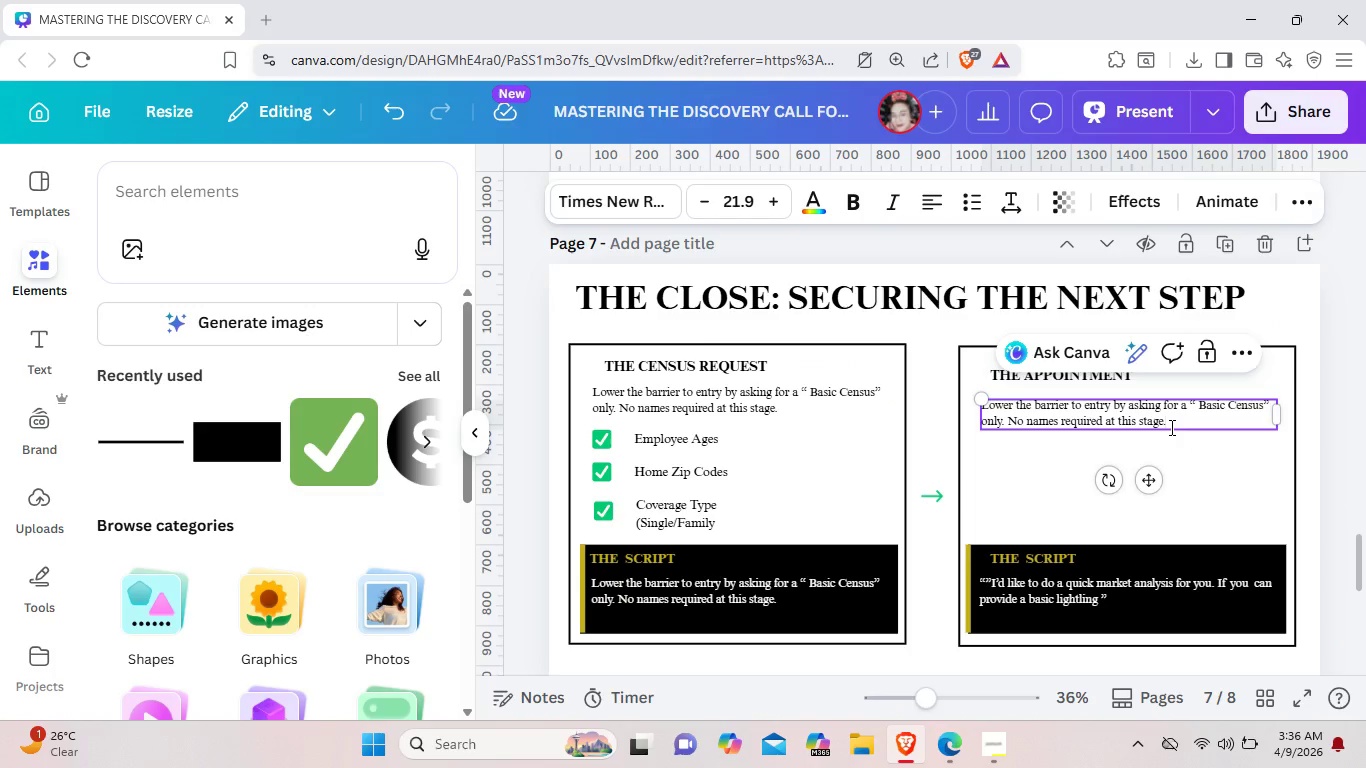 
key(Backspace)
 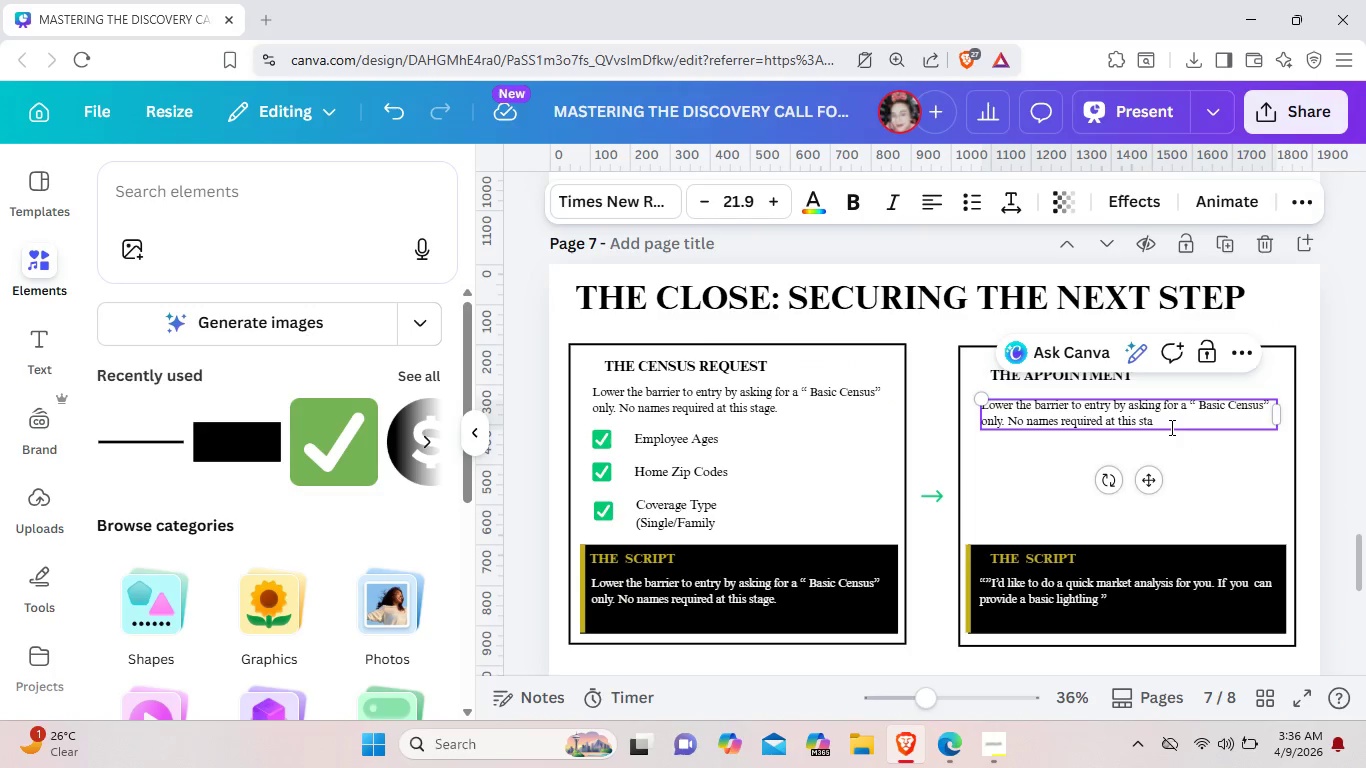 
key(Backspace)
 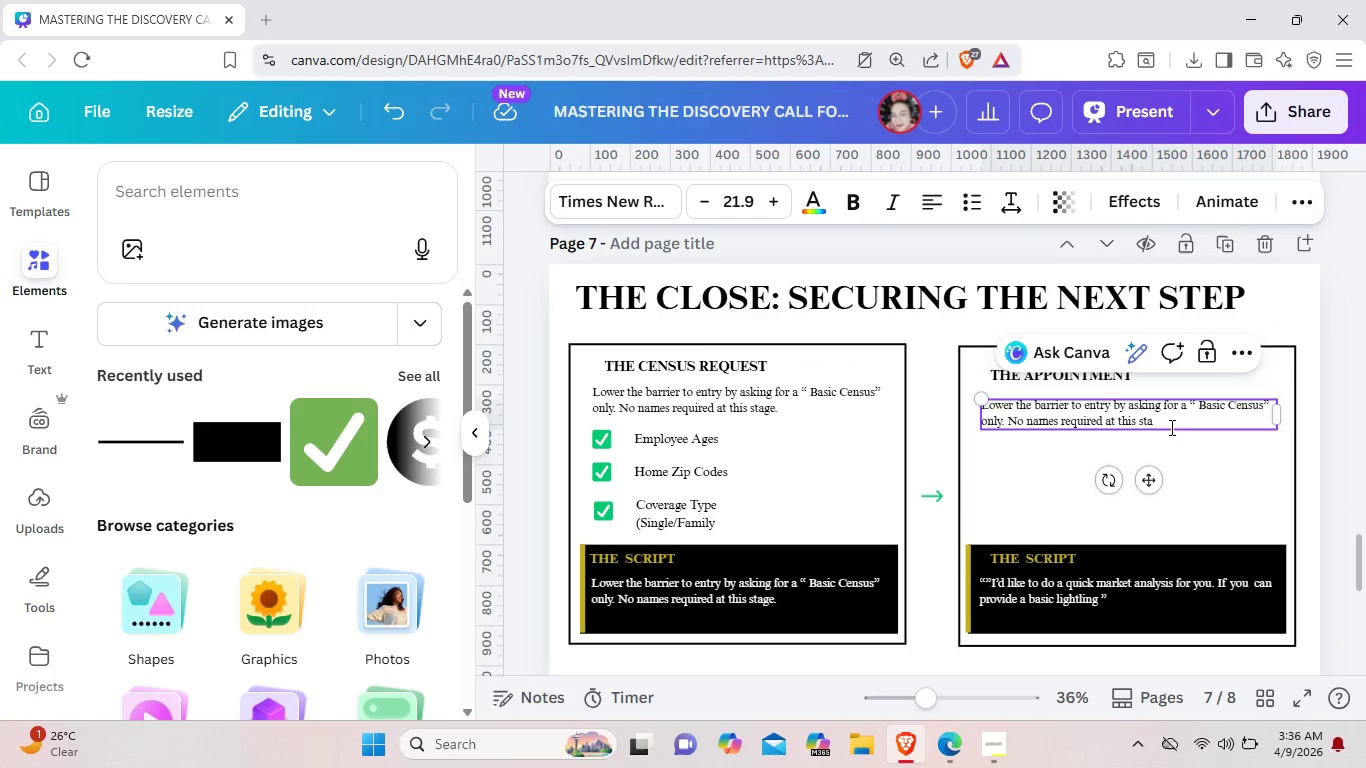 
key(Backspace)
 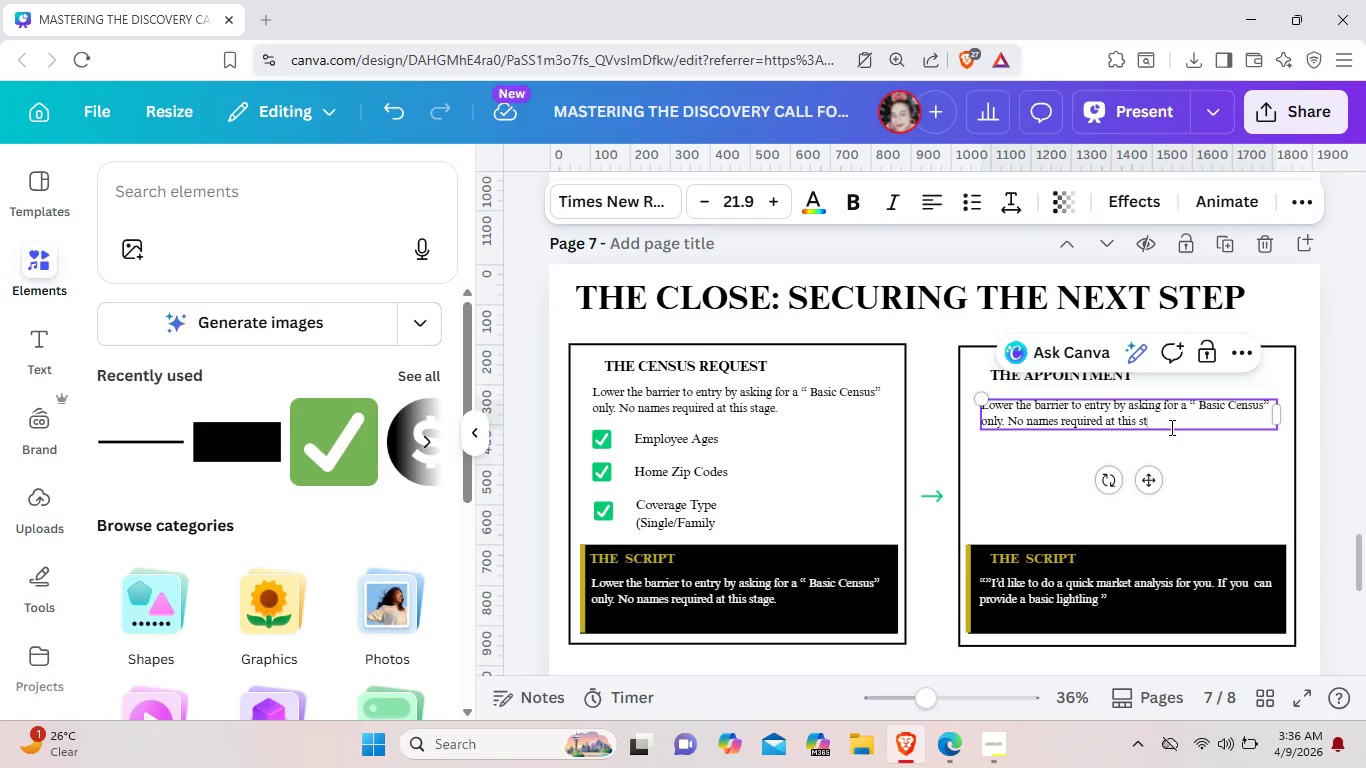 
key(Backspace)
 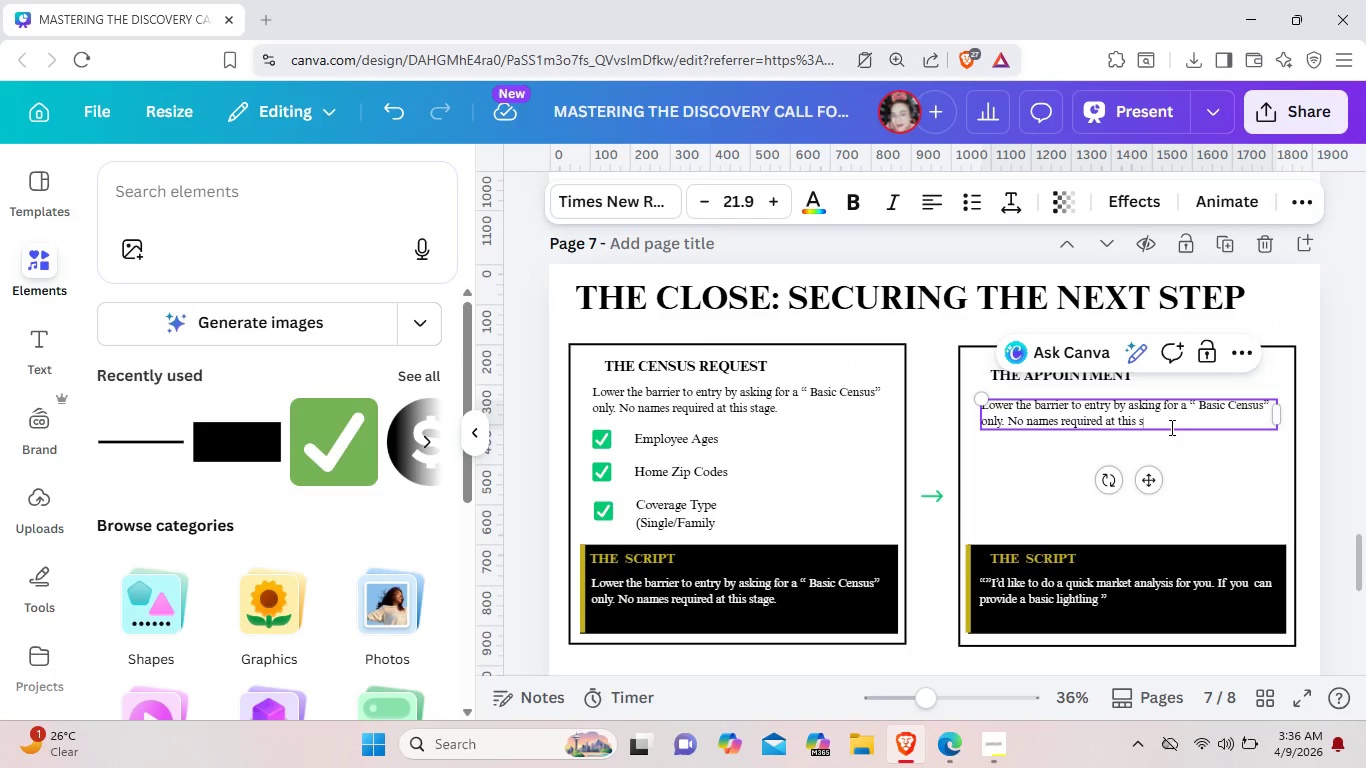 
key(Backspace)
 